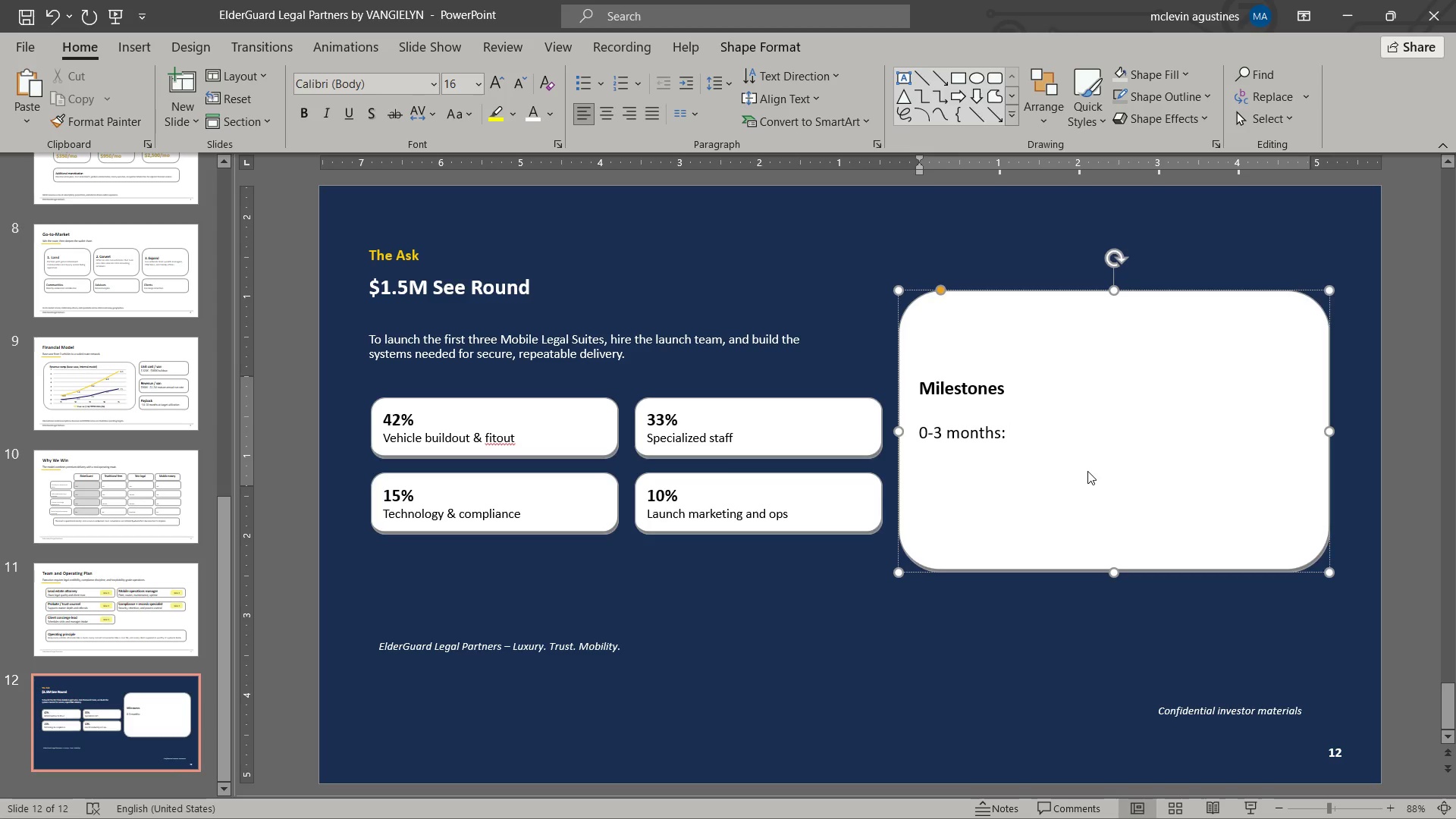 
type(finalize builds and compliance stack)
 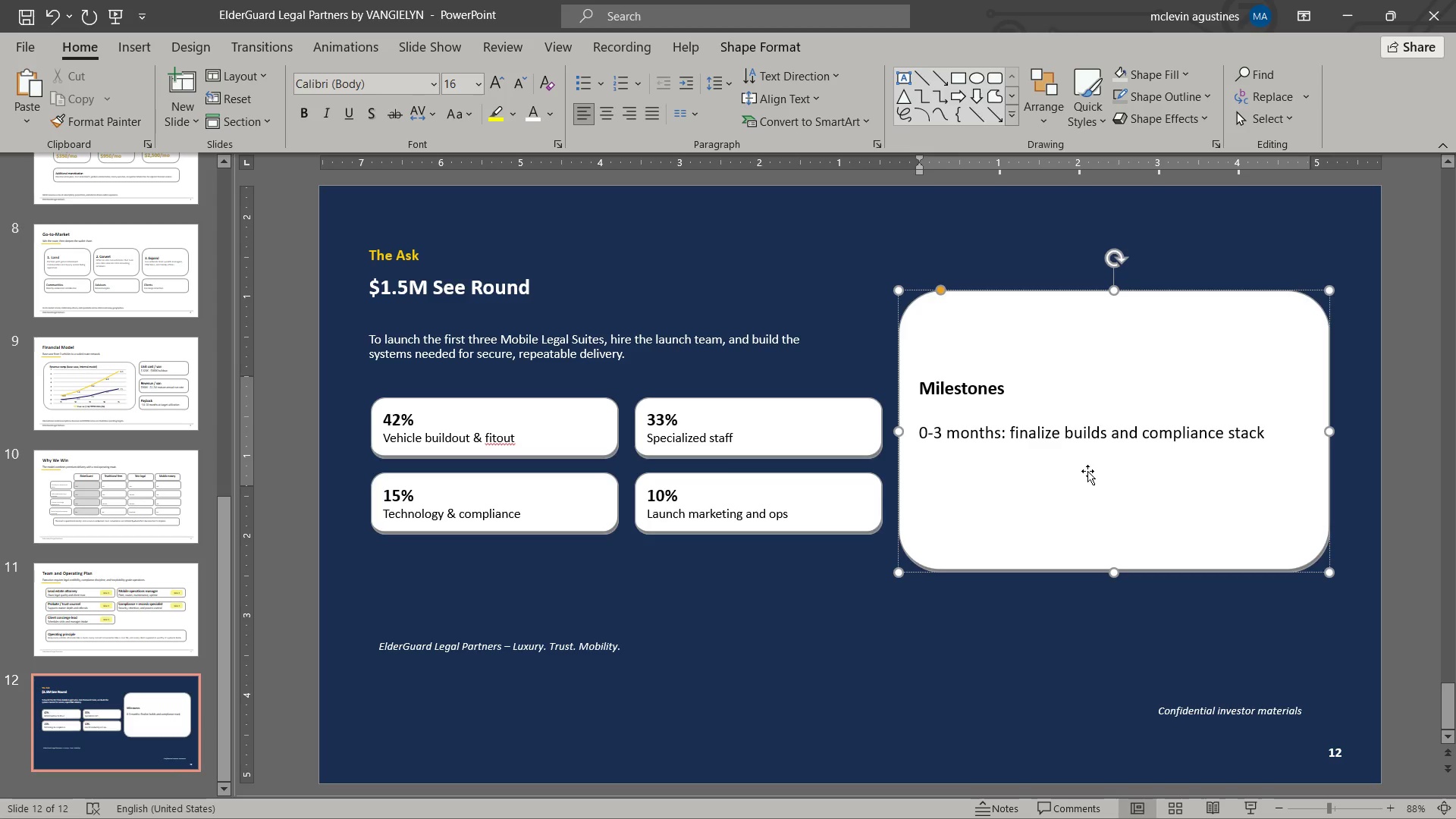 
key(Enter)
 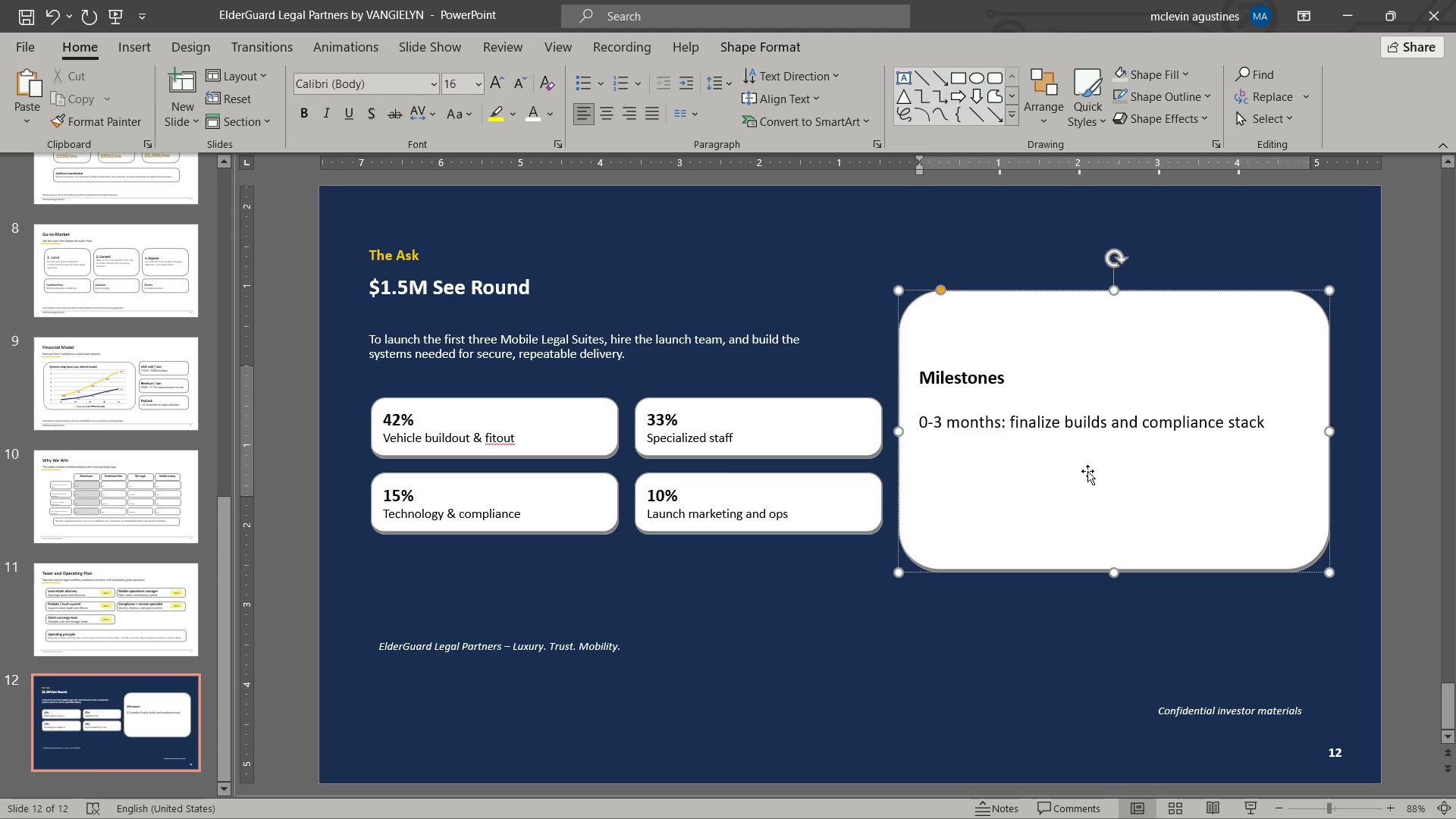 
type(3-6 months: pilot routes in two target communities)
 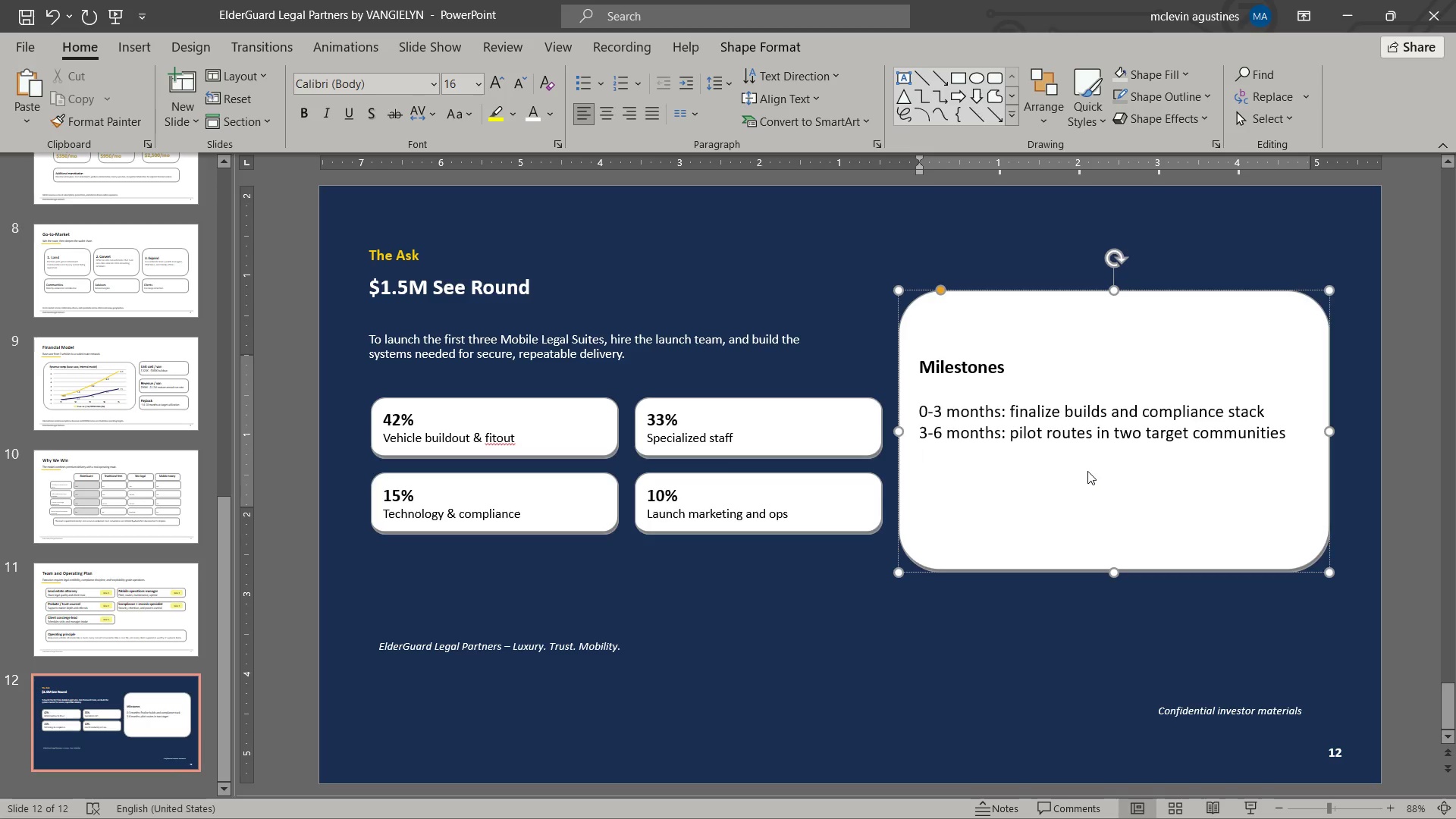 
 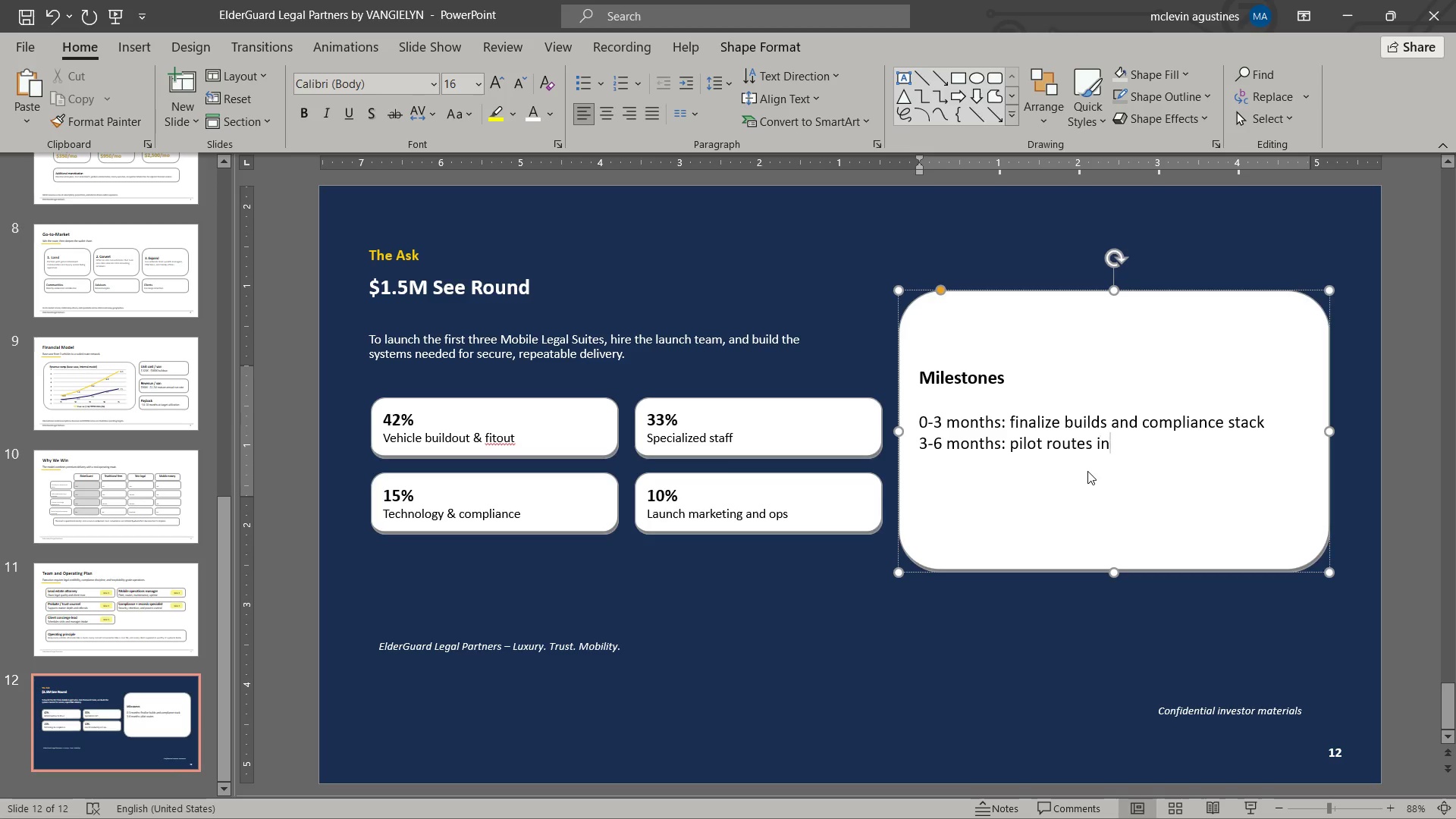 
key(Enter)
 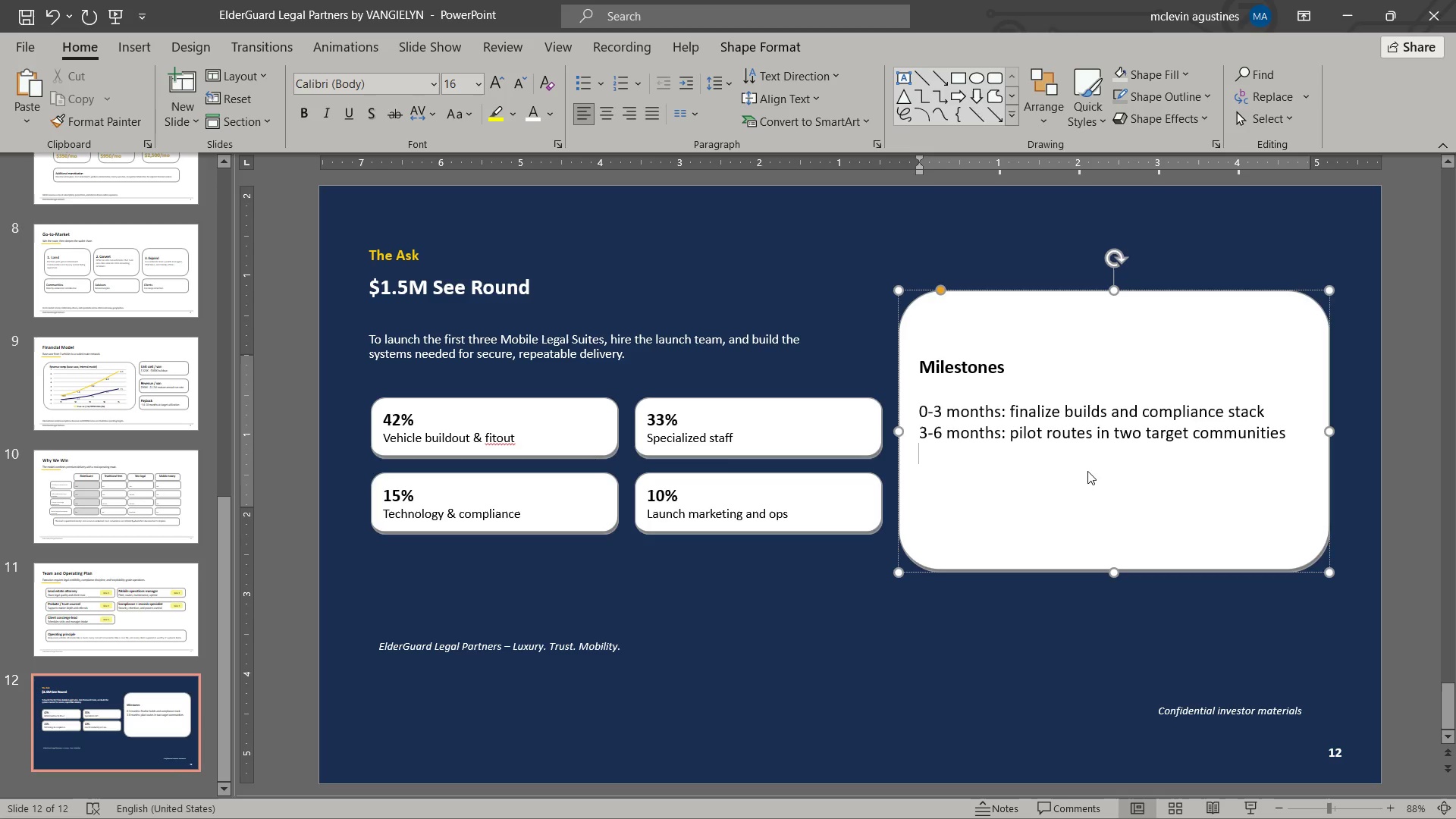 
type(6-12 monthsL)
key(Backspace)
type(: )
 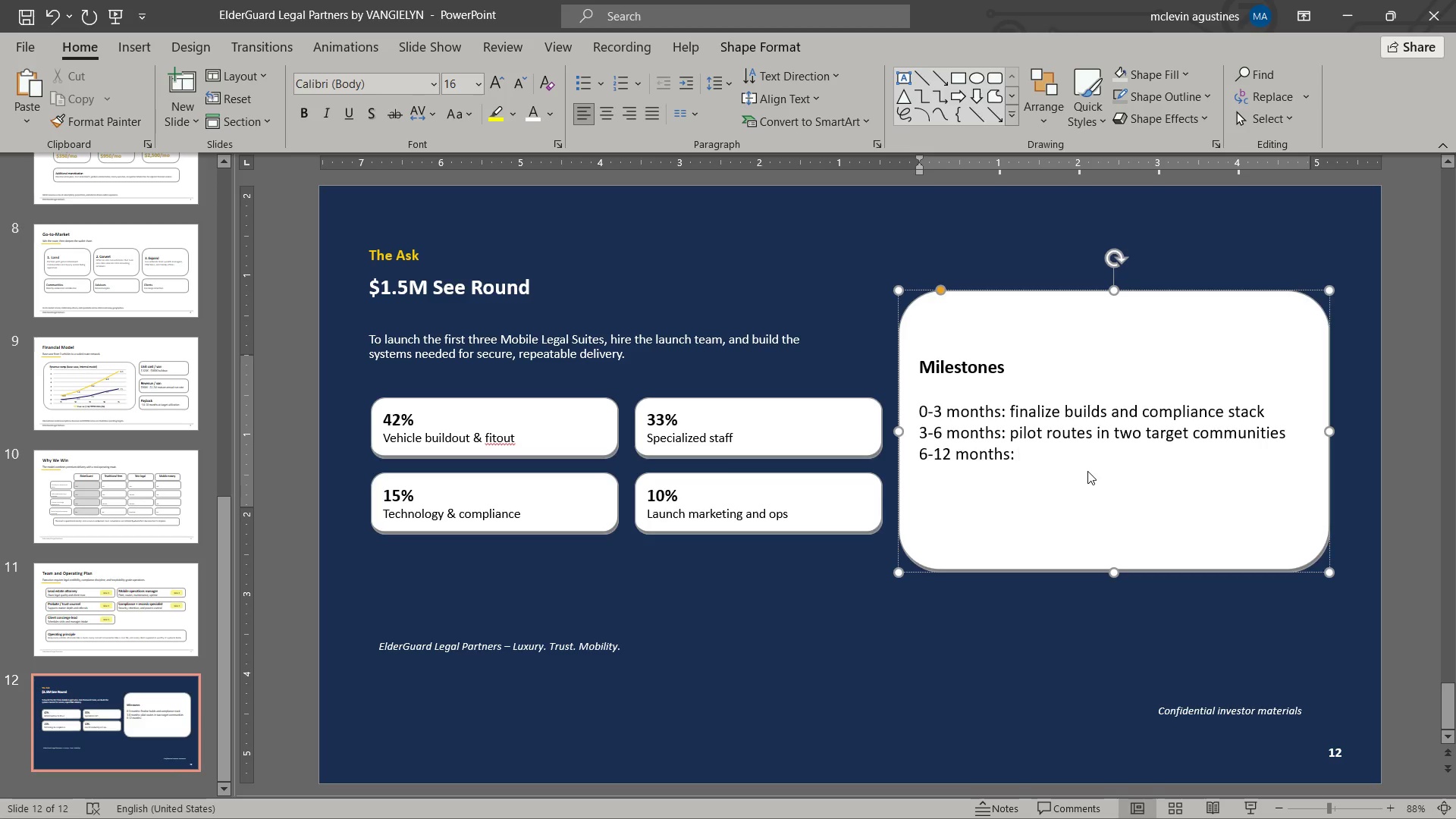 
key(Control+S)
 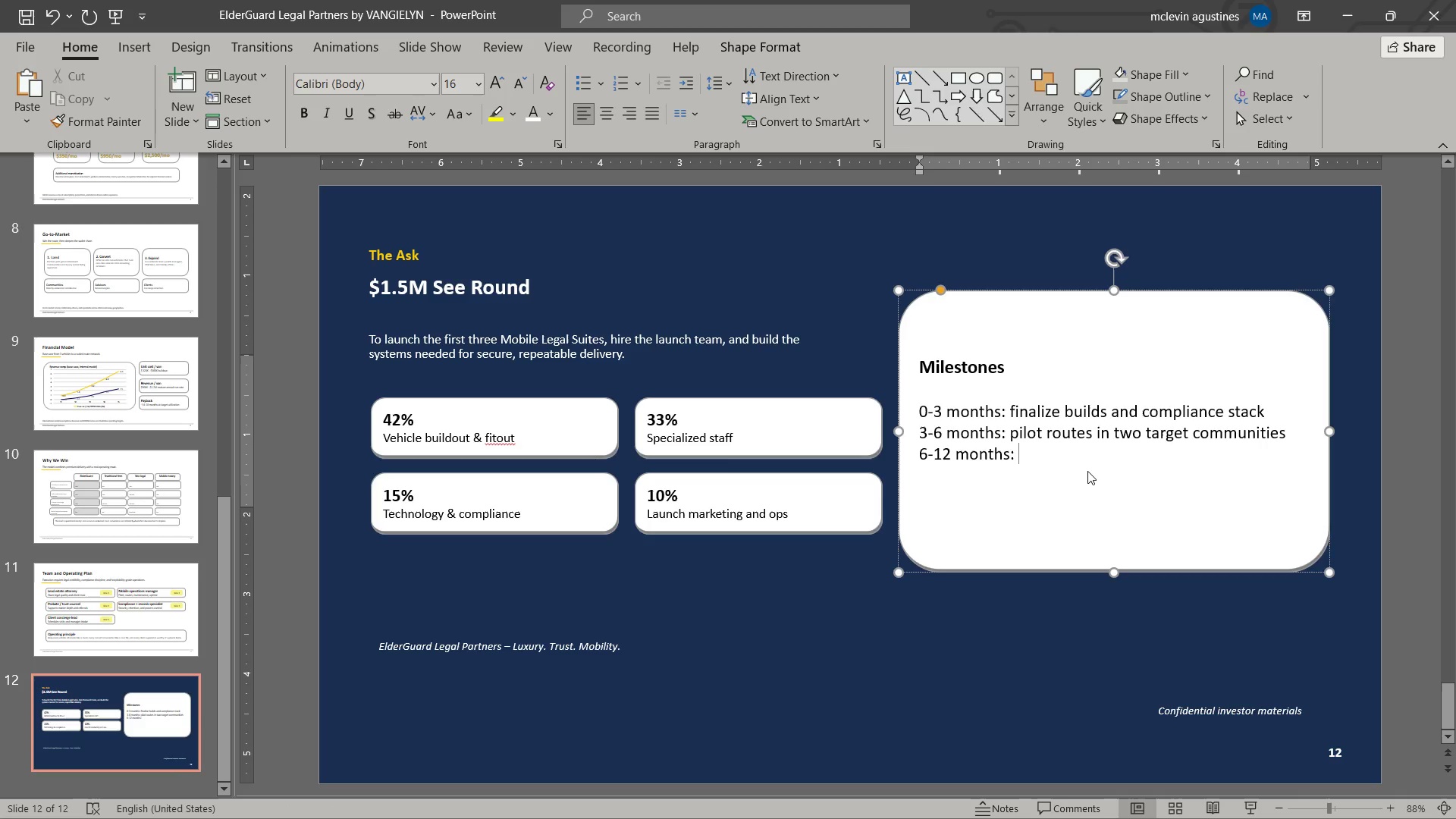 
type(refine utilization)
 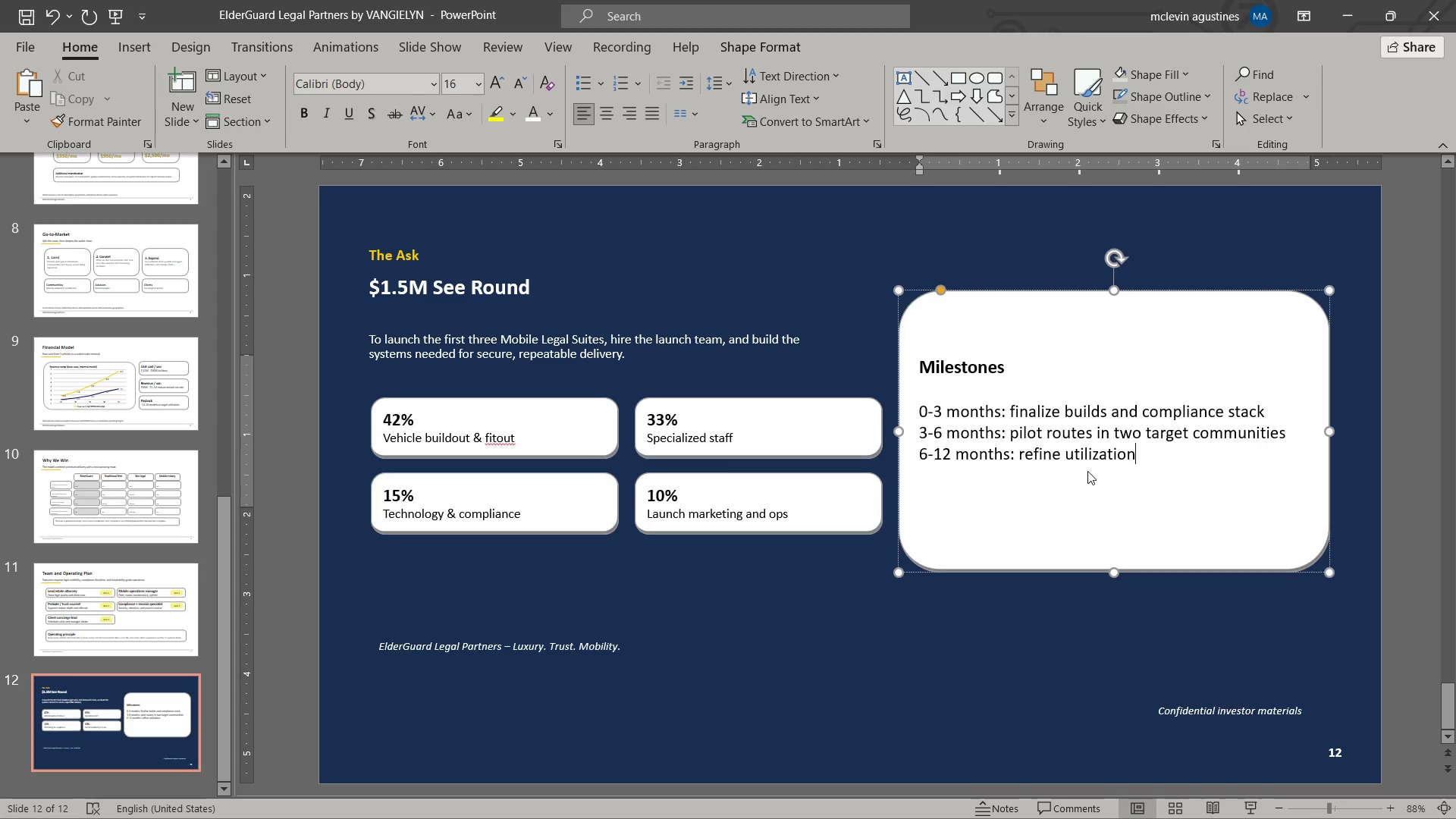 
wait(6.09)
 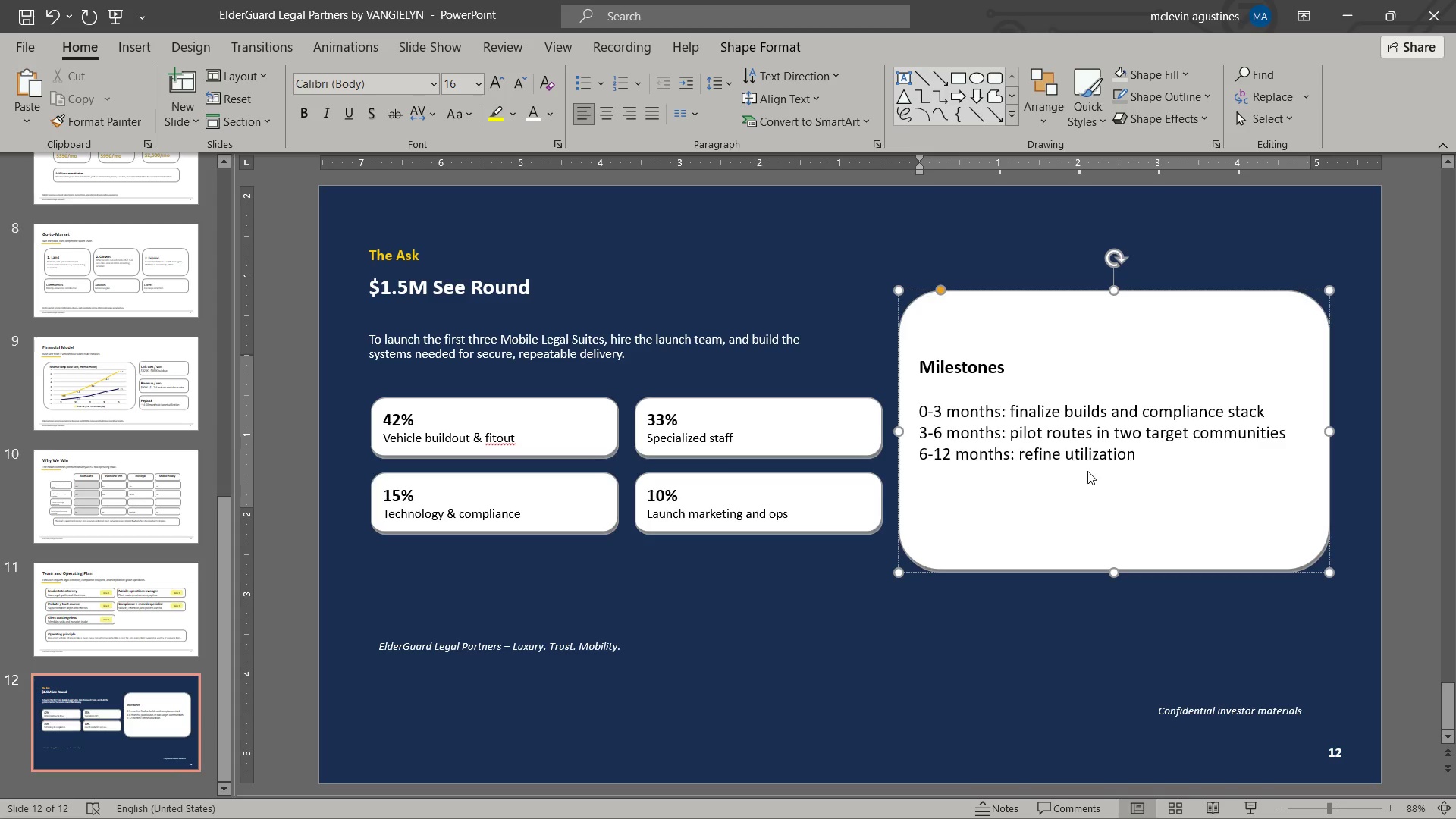 
type(, subc)
key(Backspace)
type(scrit)
key(Backspace)
type(ption uptake, and referral conversion)
 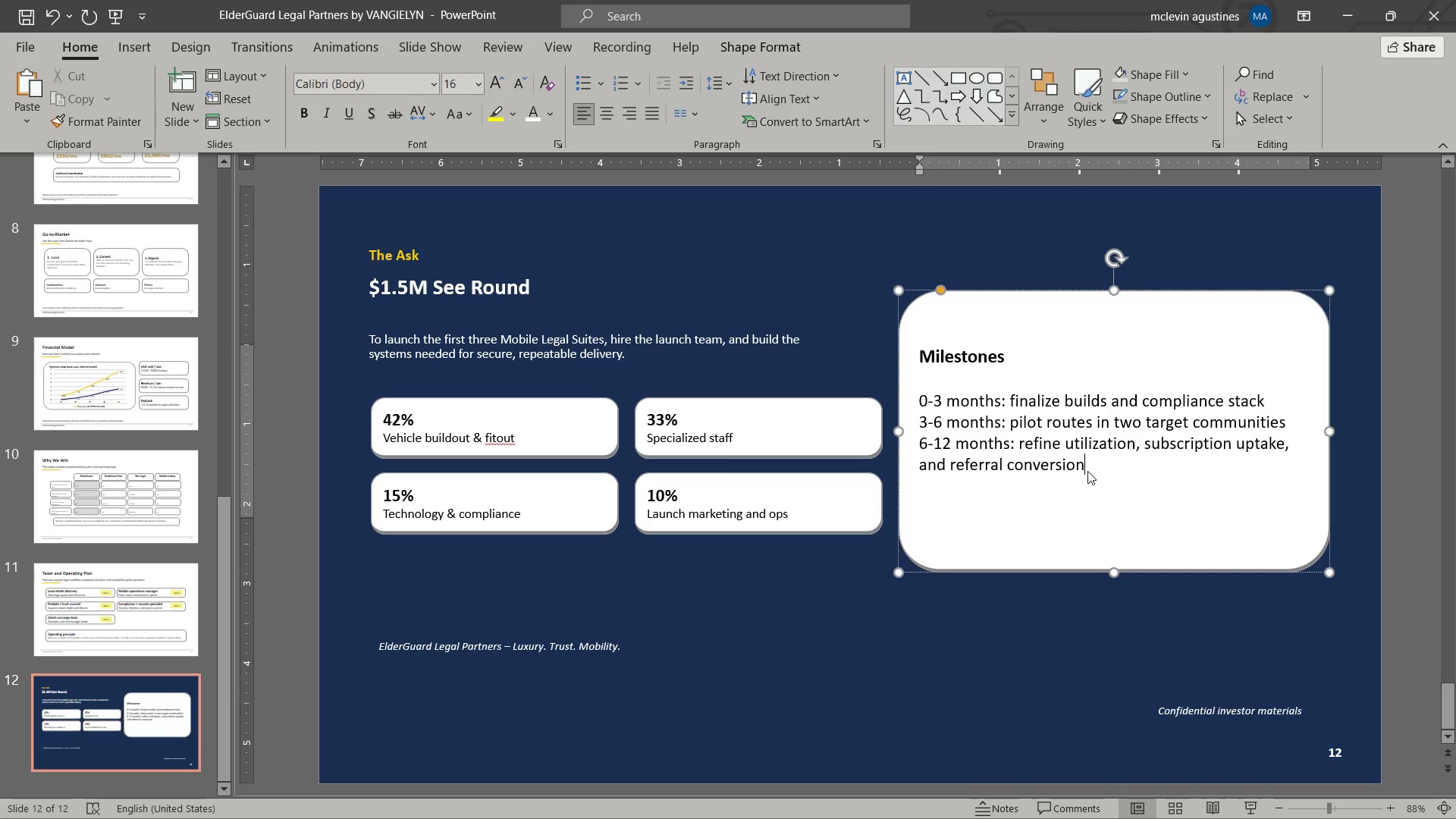 
key(Enter)
 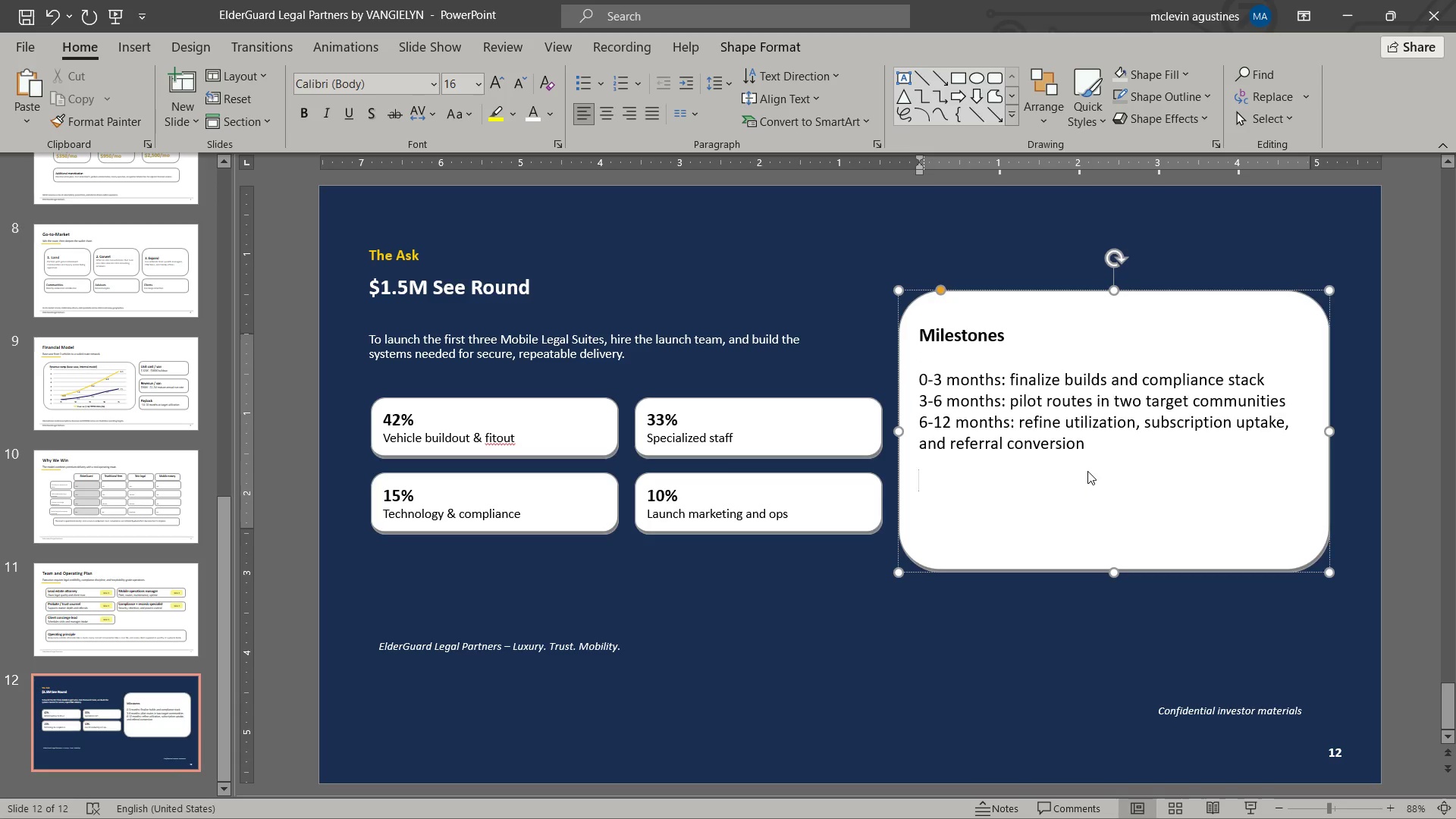 
key(Enter)
 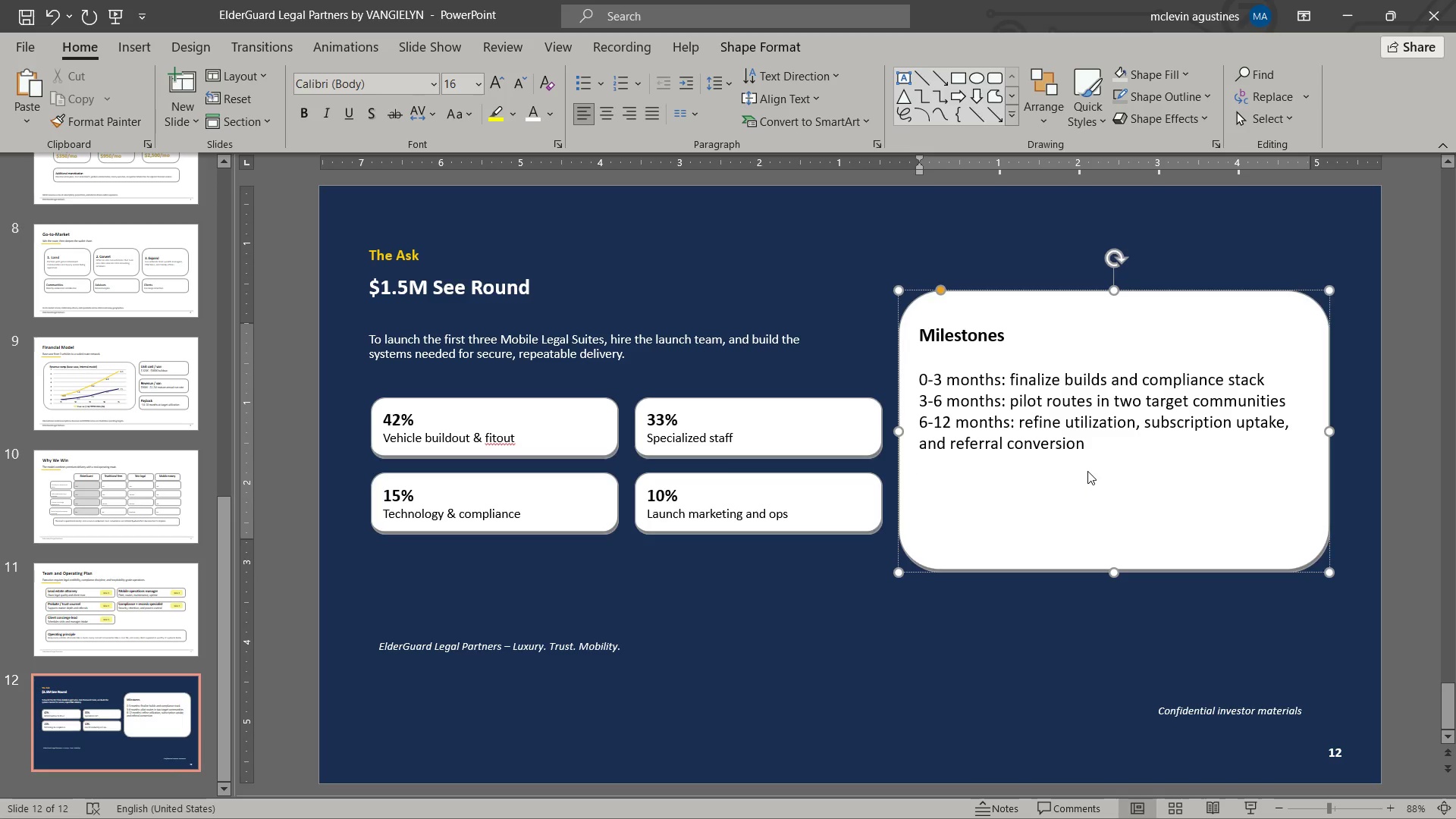 
type(success looks like a repeatable )
 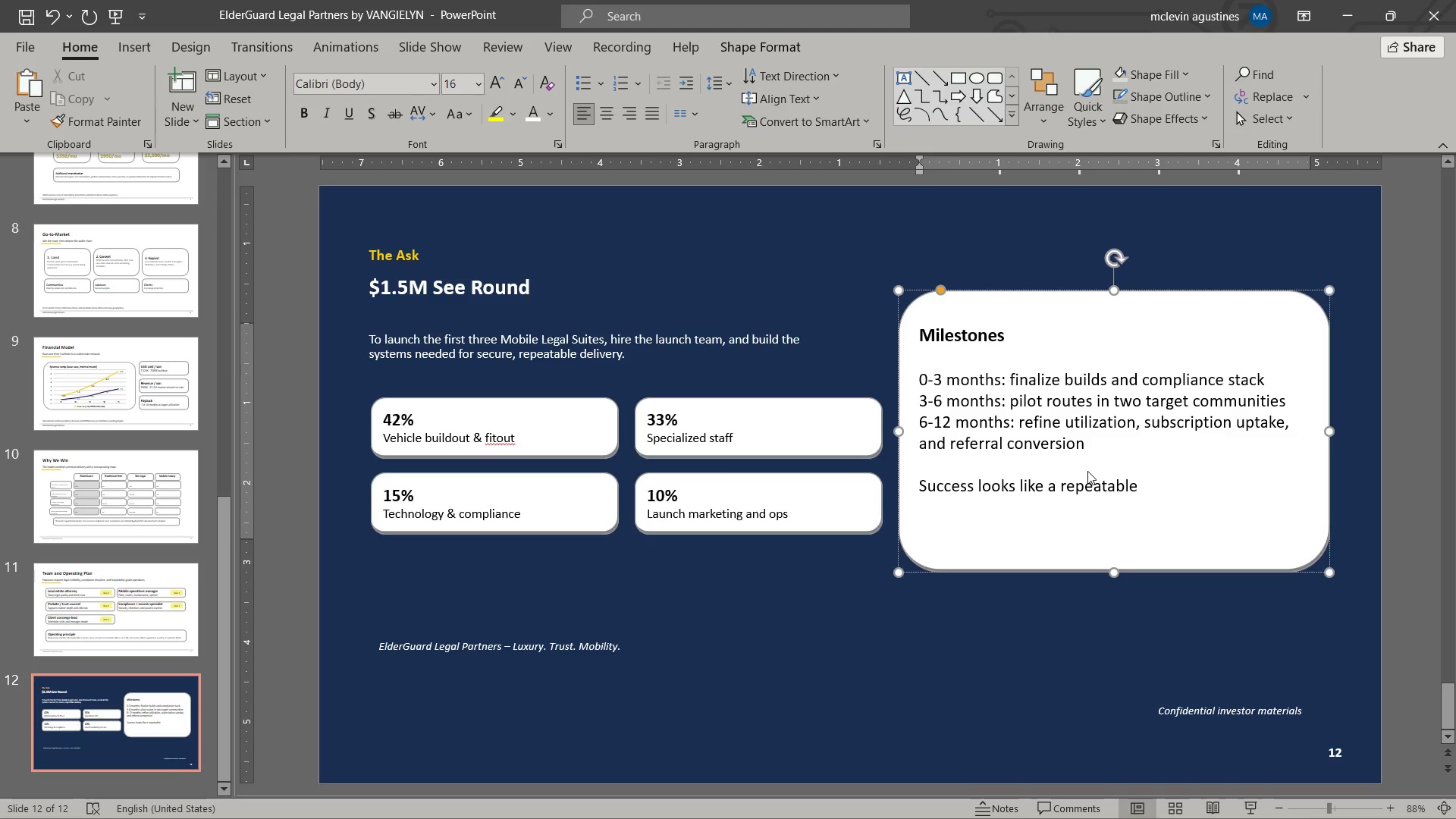 
type(route model with high trust, low churn, and clear expansion economisc)
 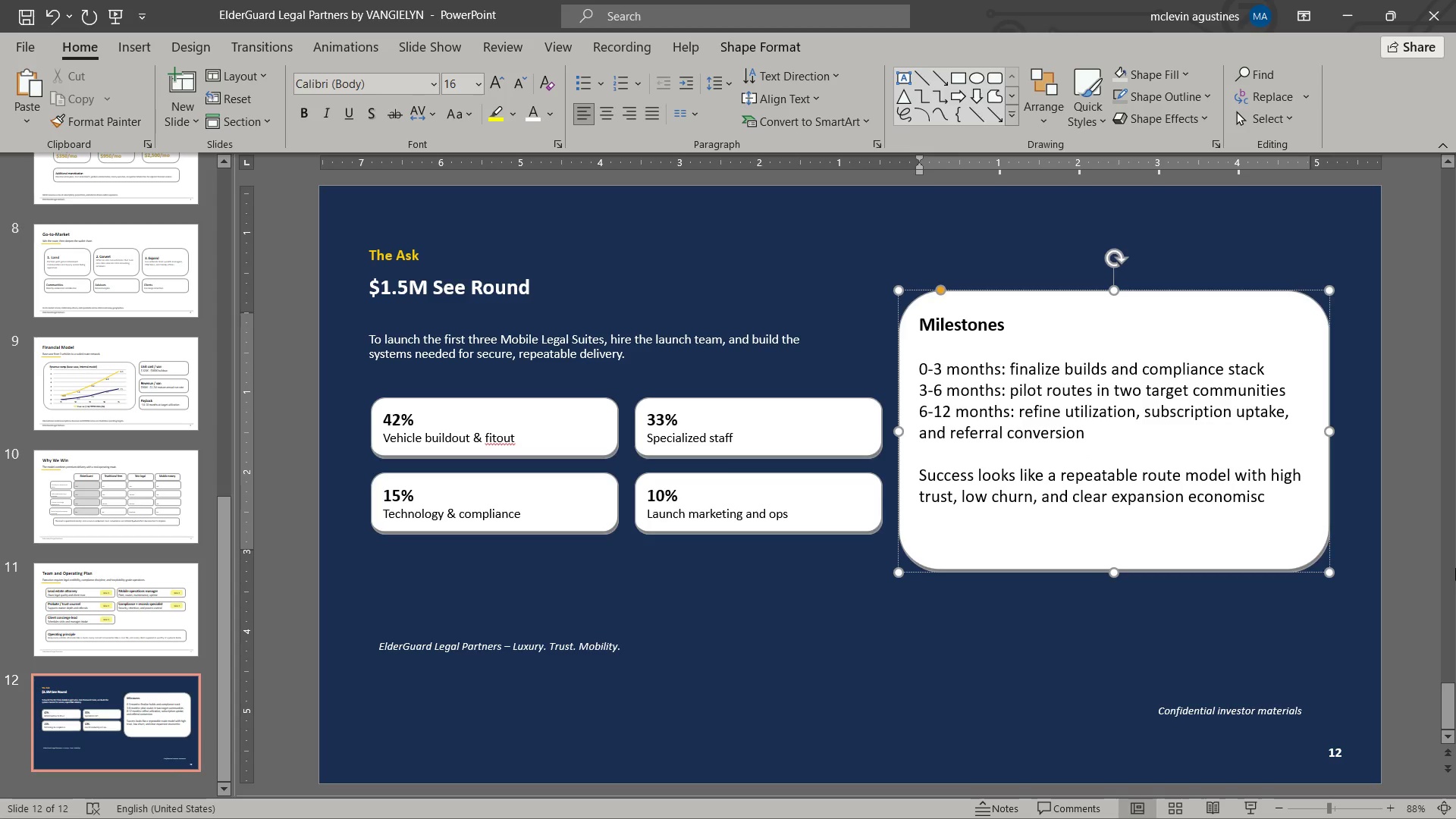 
key(Backspace)
key(Backspace)
type(cs)
 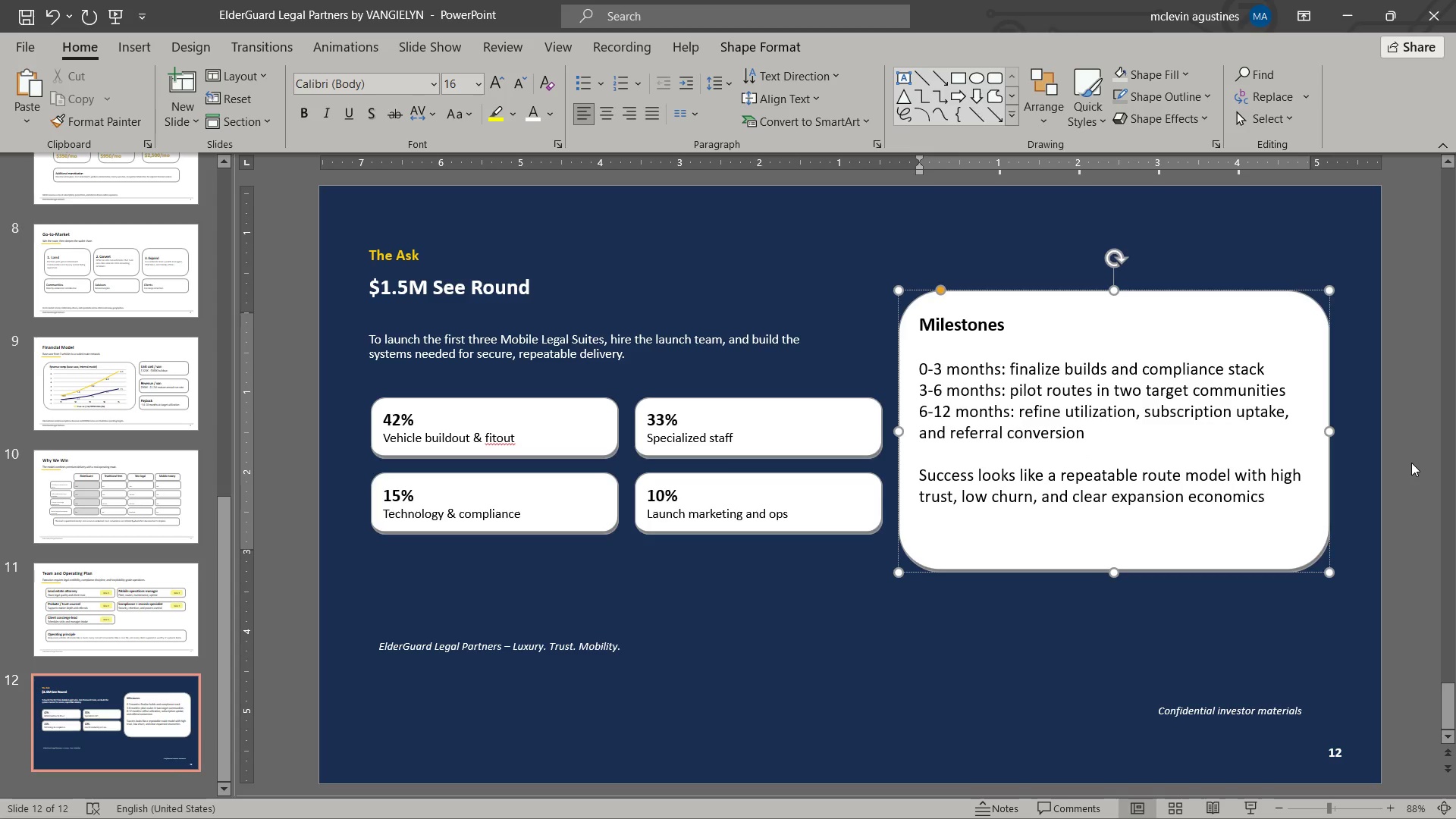 
key(Period)
 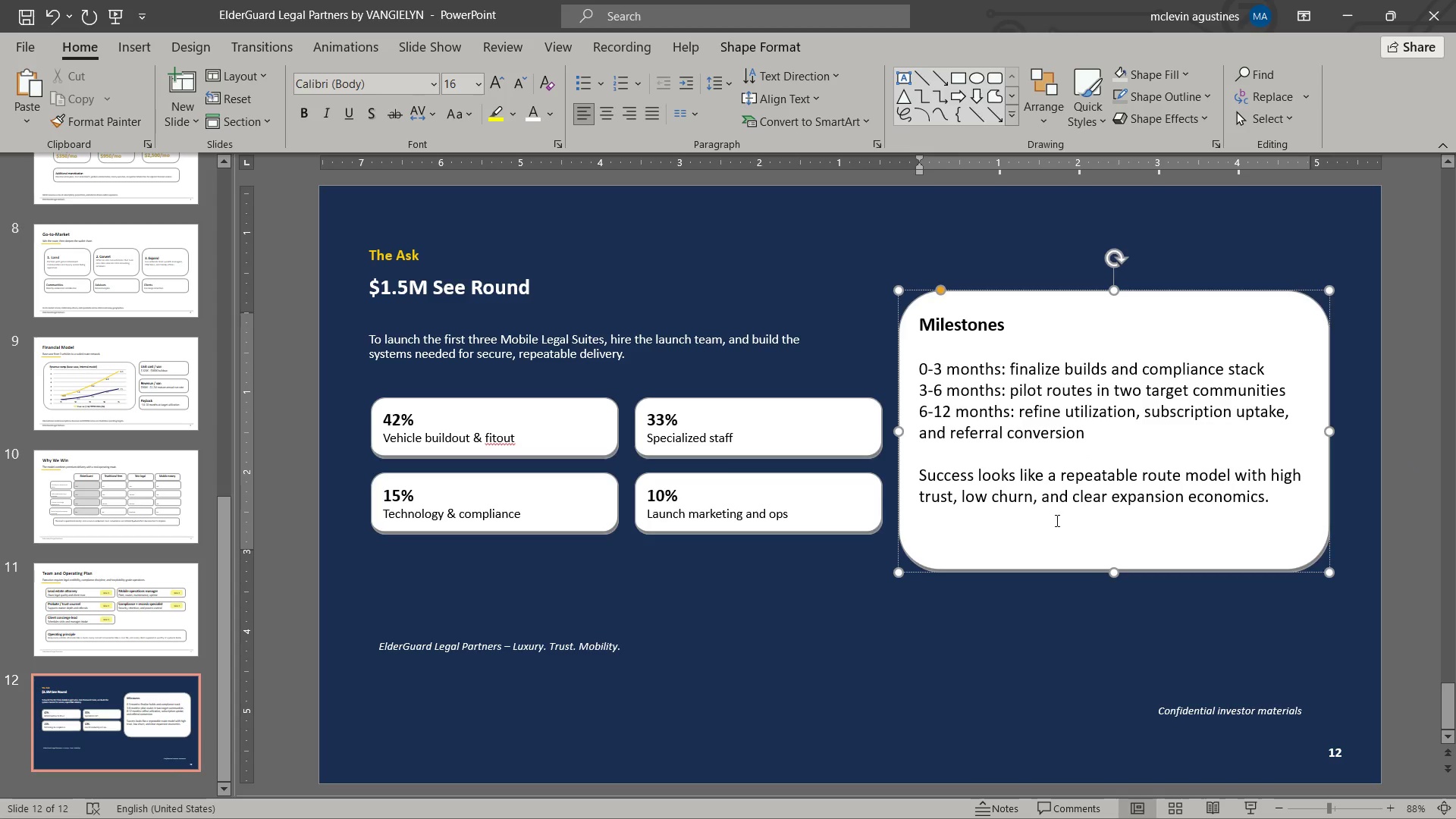 
key(Escape)
 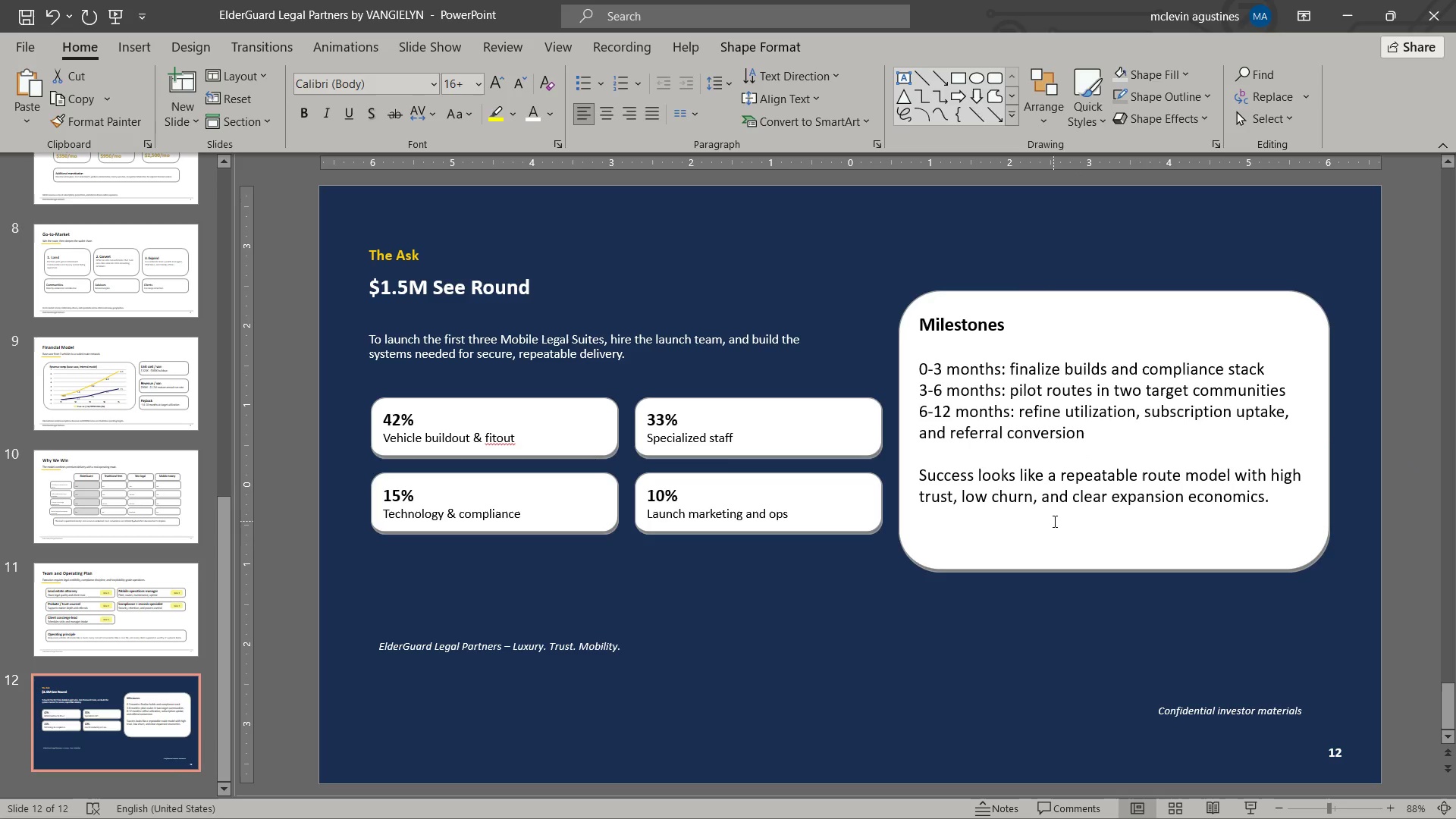 
key(Escape)
 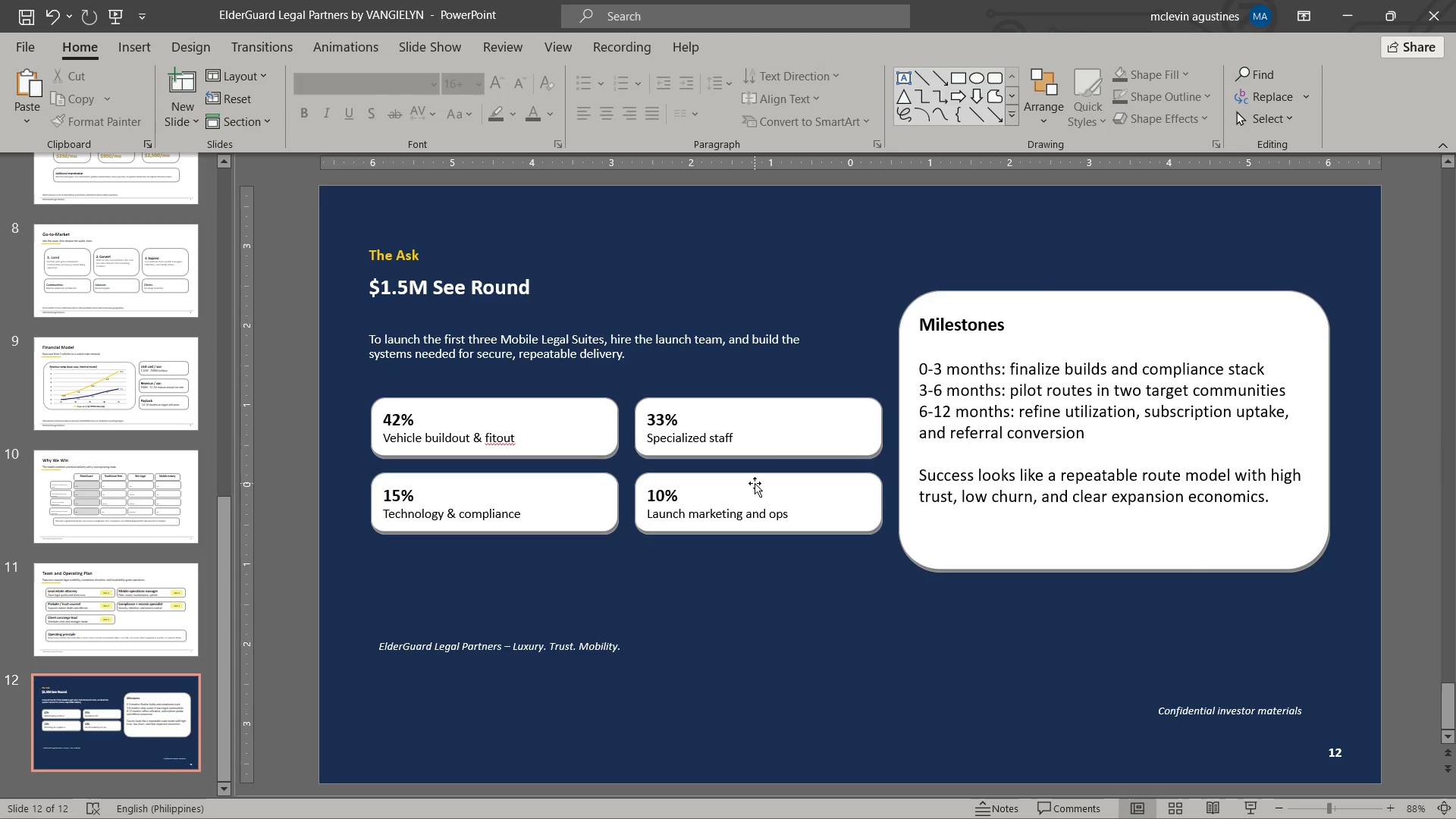 
key(Control+S)
 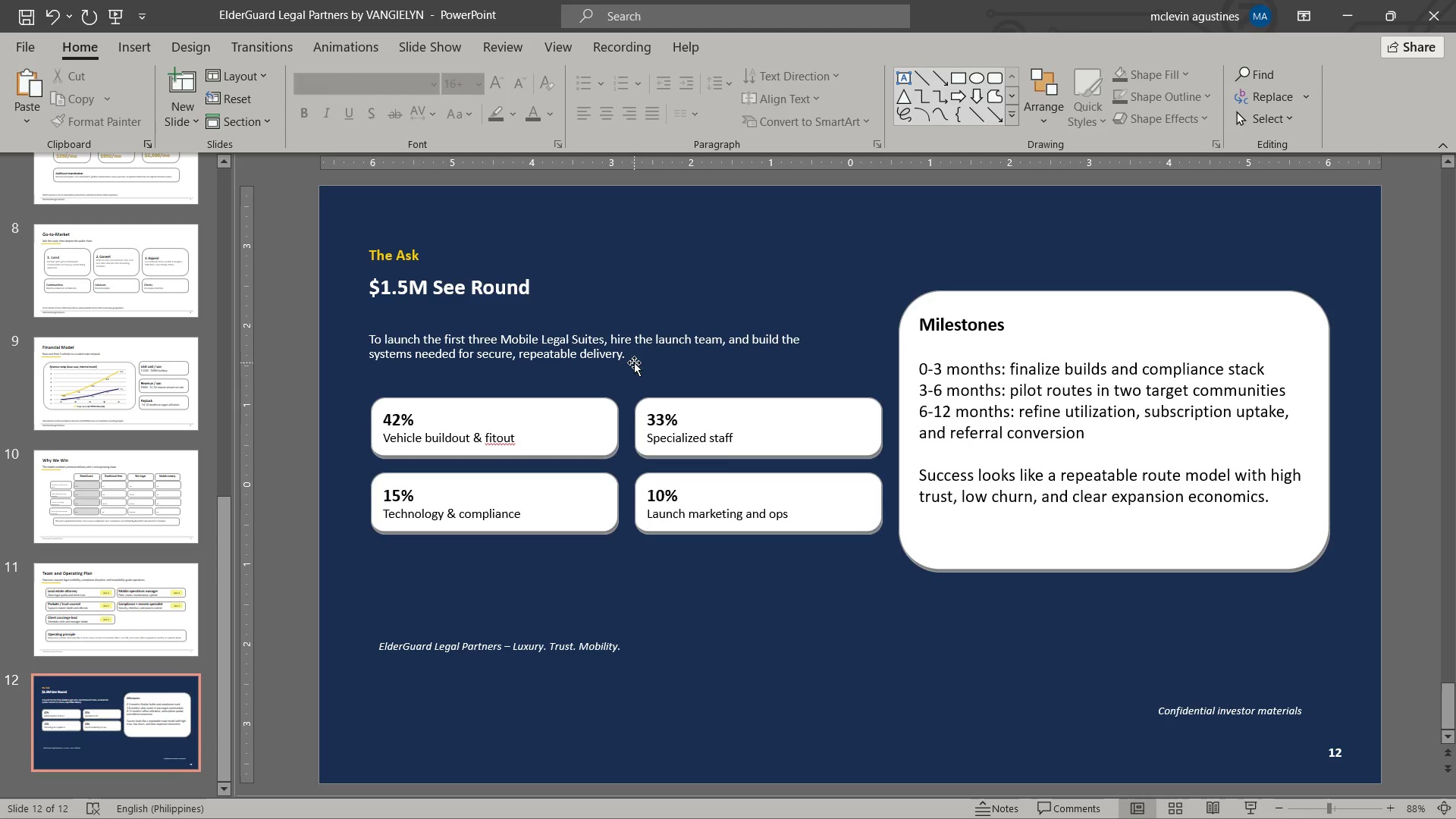 
left_click([36, 11])
 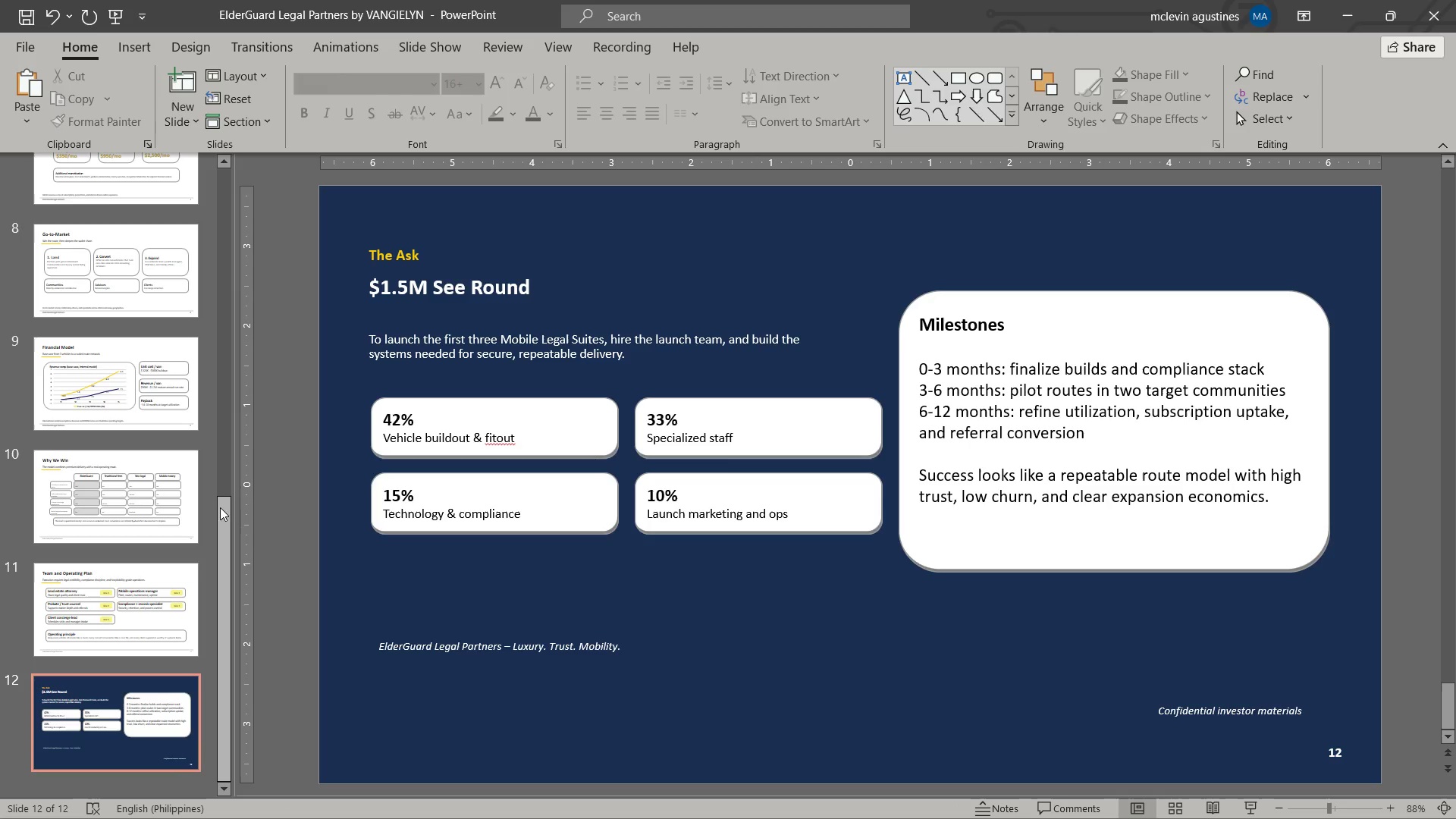 
left_click_drag(start_coordinate=[226, 518], to_coordinate=[234, 165])
 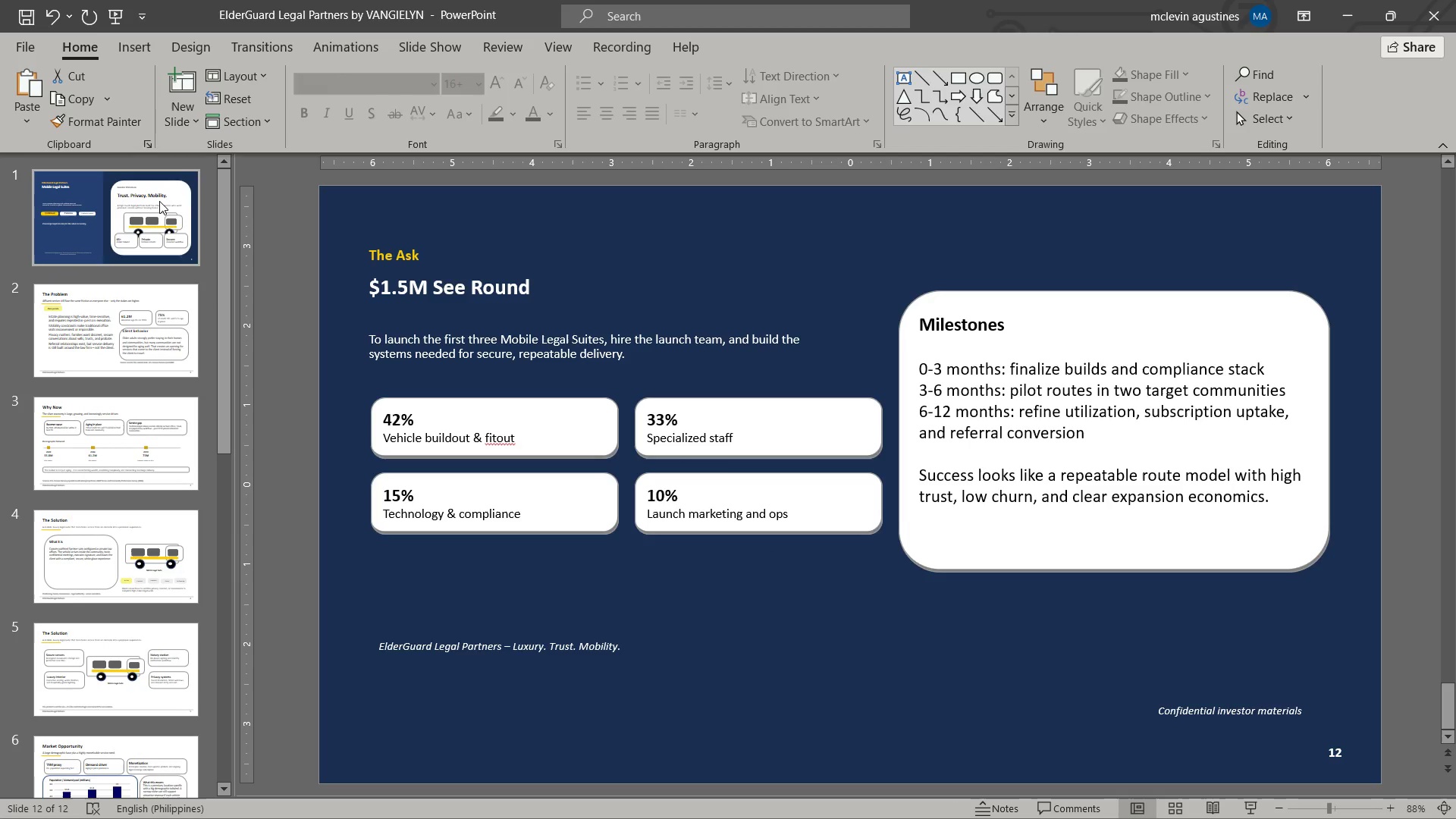 
left_click([159, 201])
 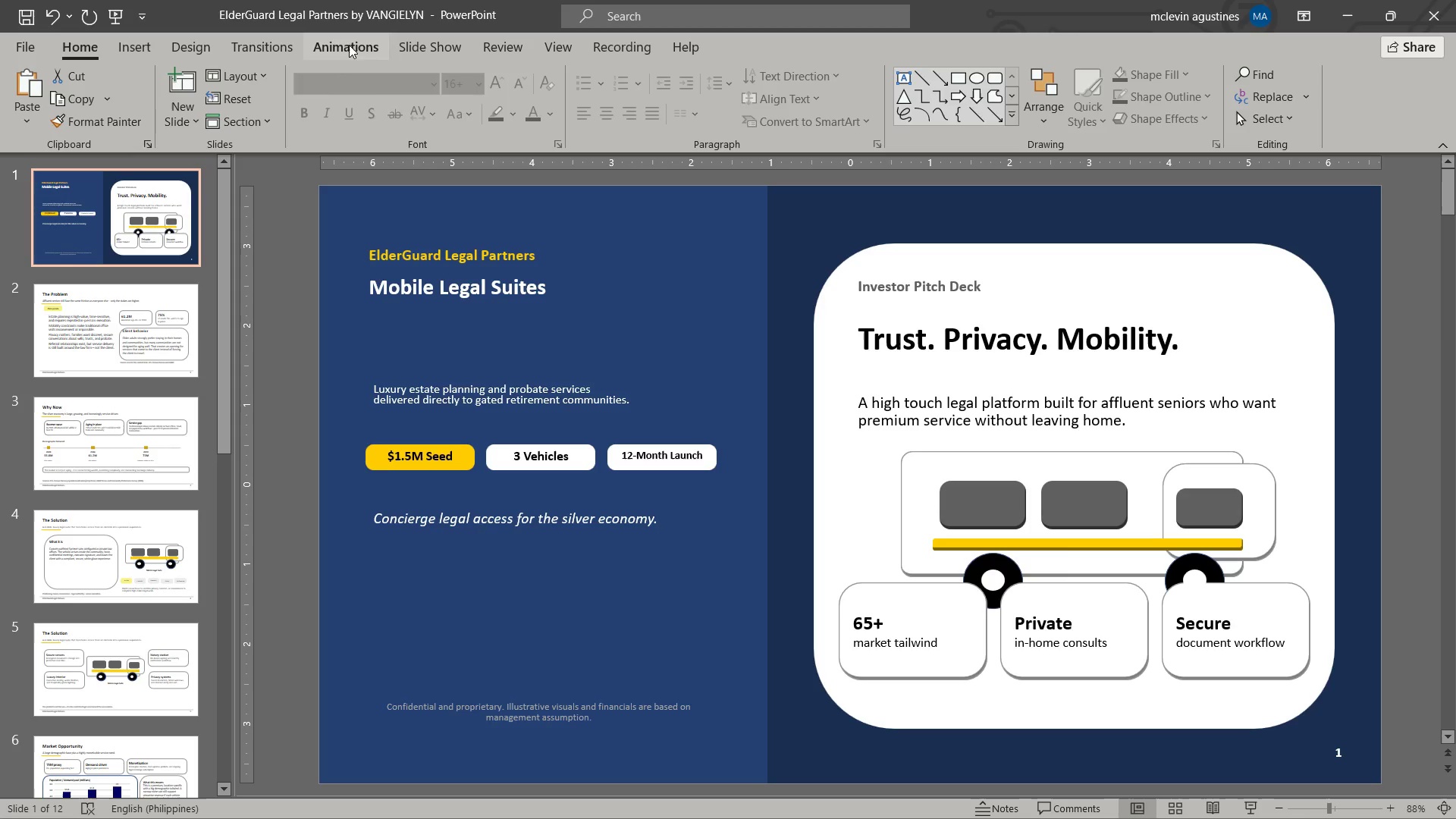 
left_click([291, 50])
 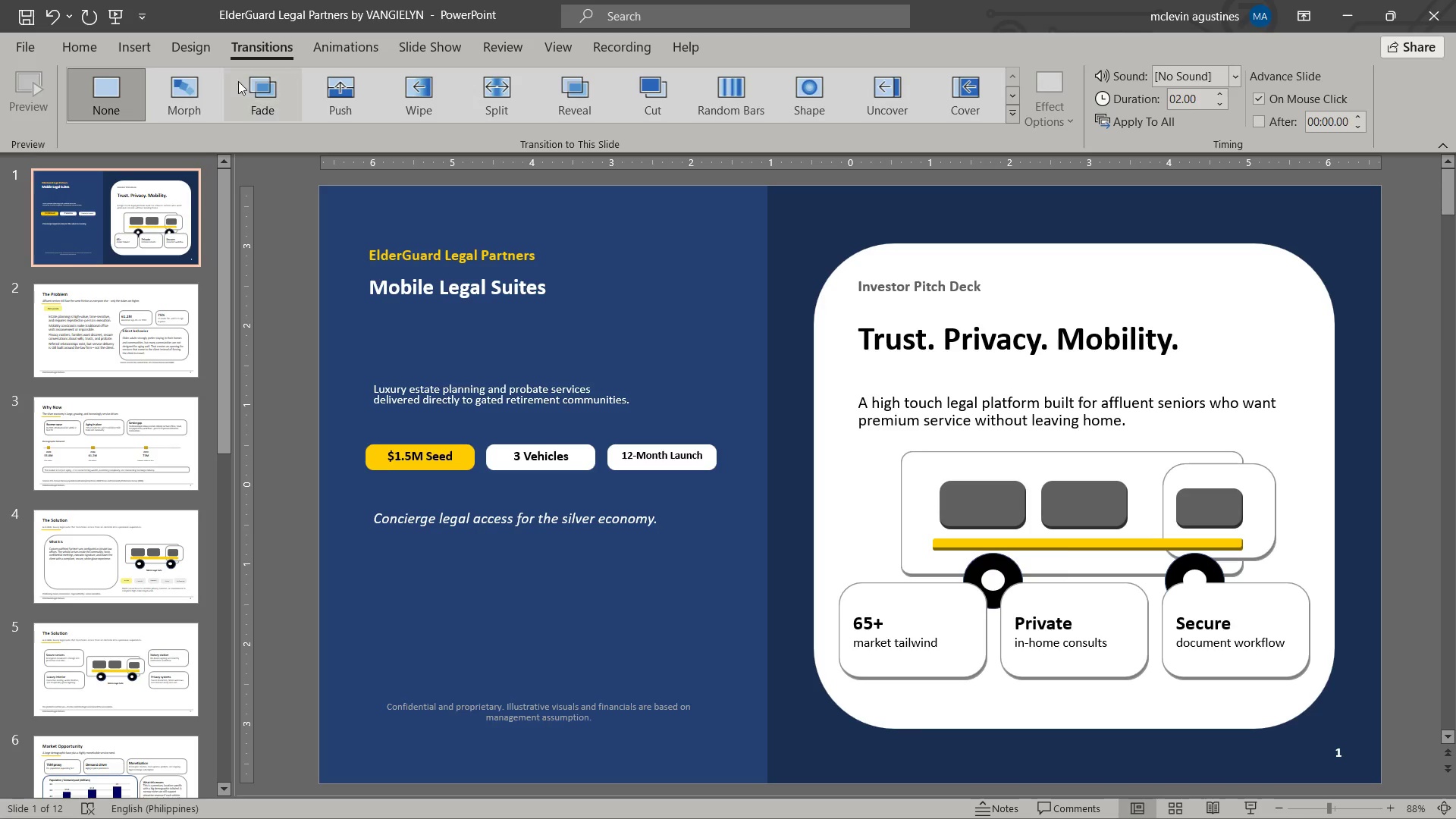 
left_click([193, 102])
 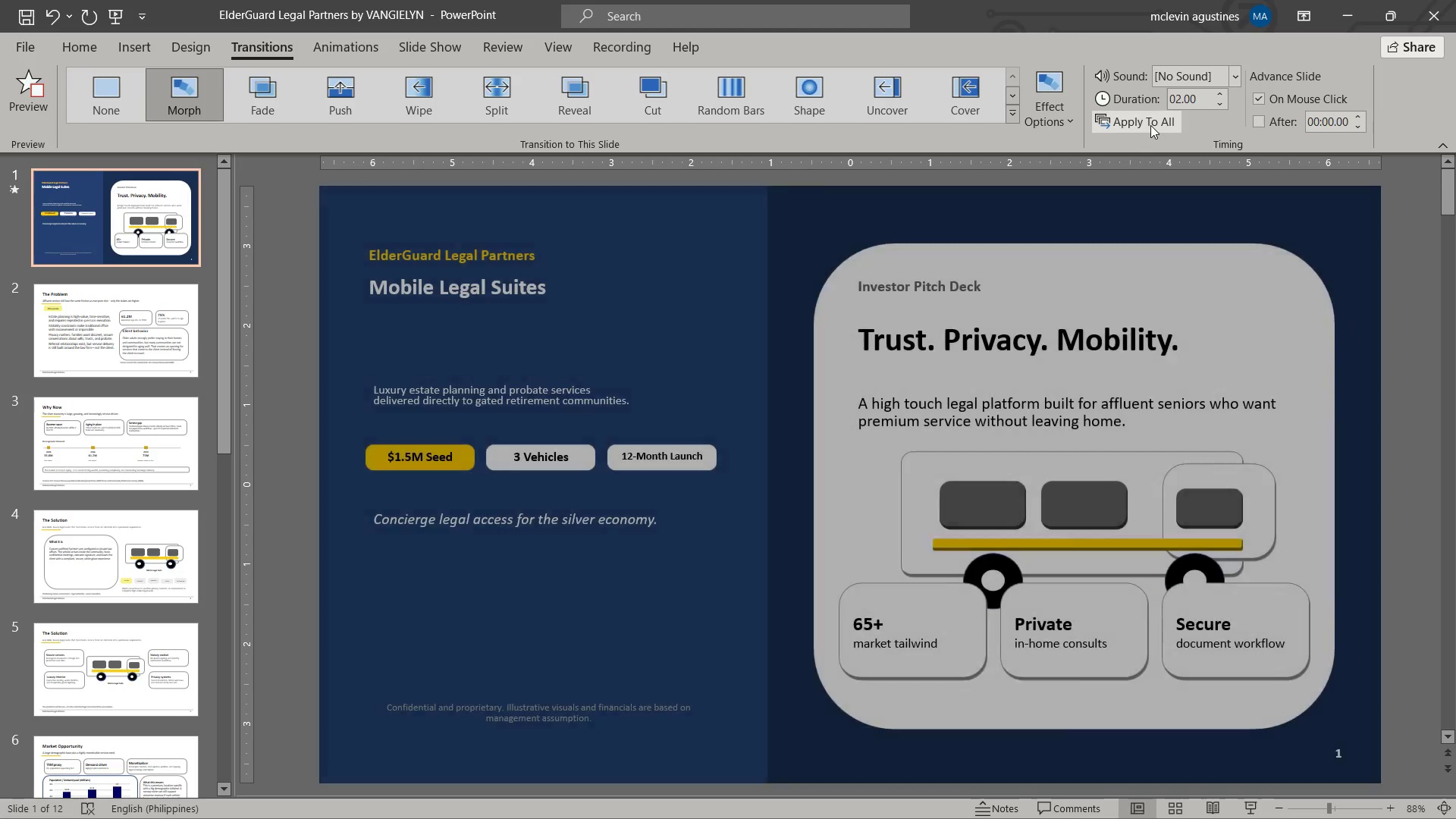 
left_click([1150, 125])
 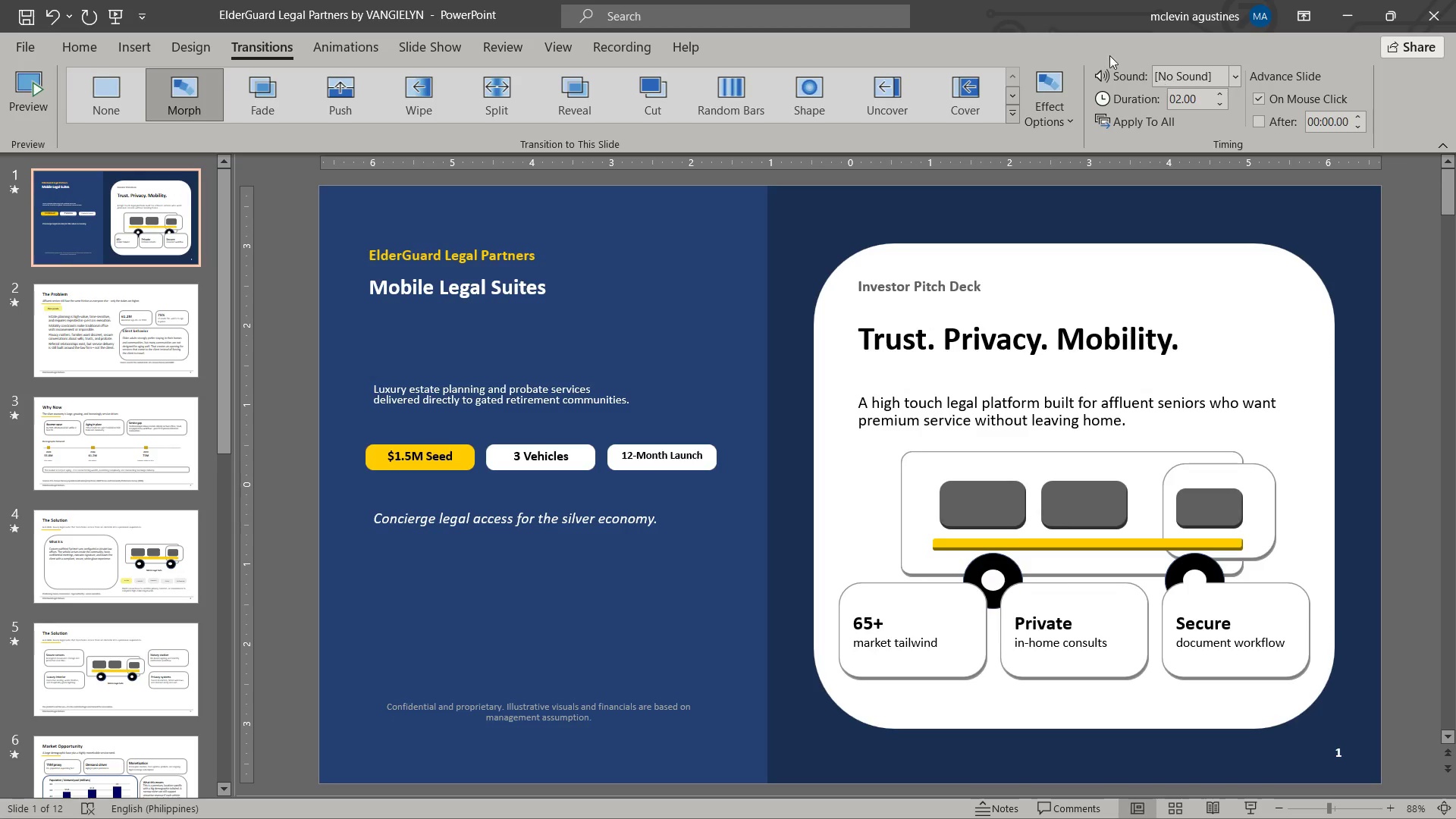 
left_click([120, 17])
 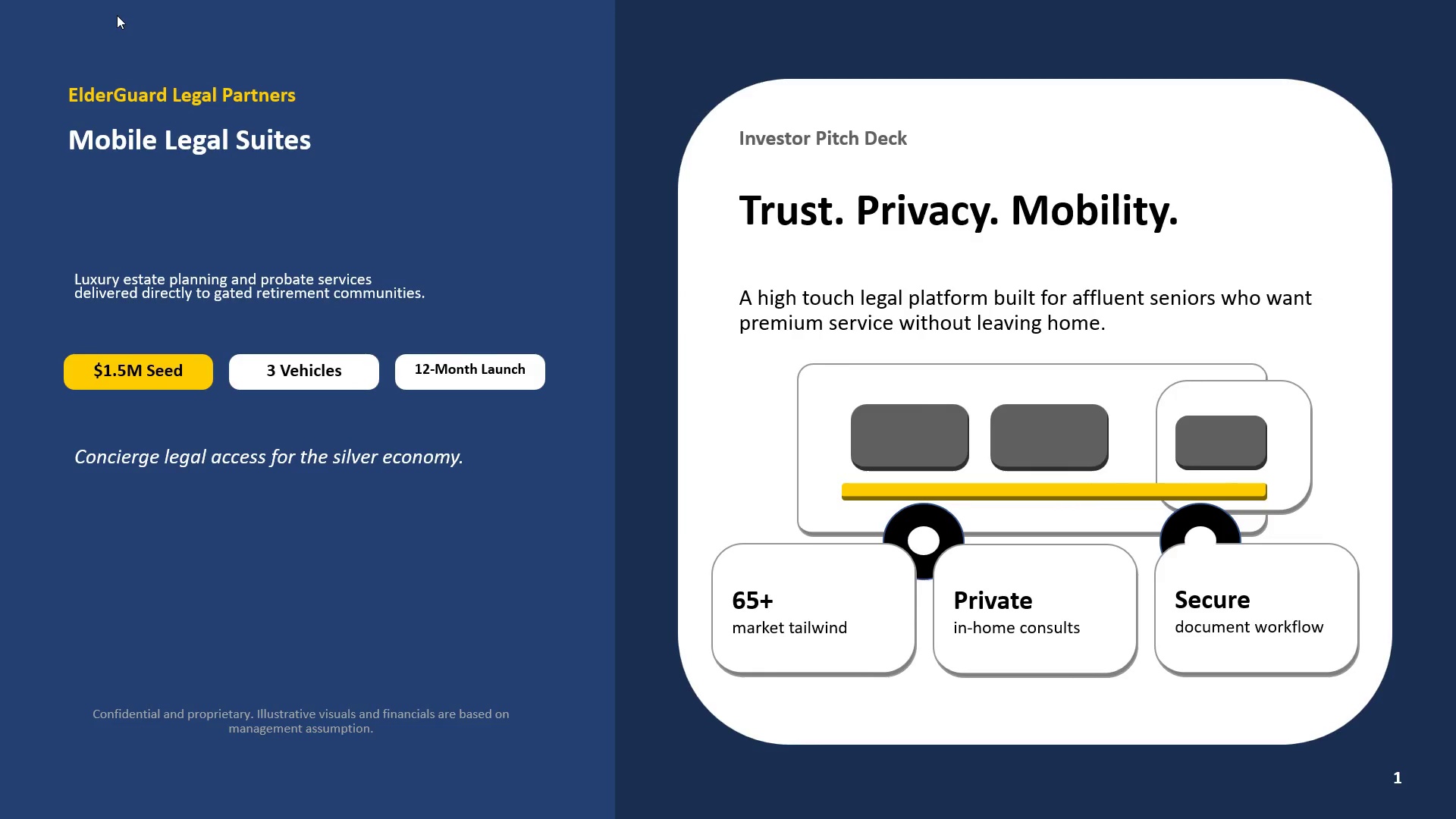 
wait(8.45)
 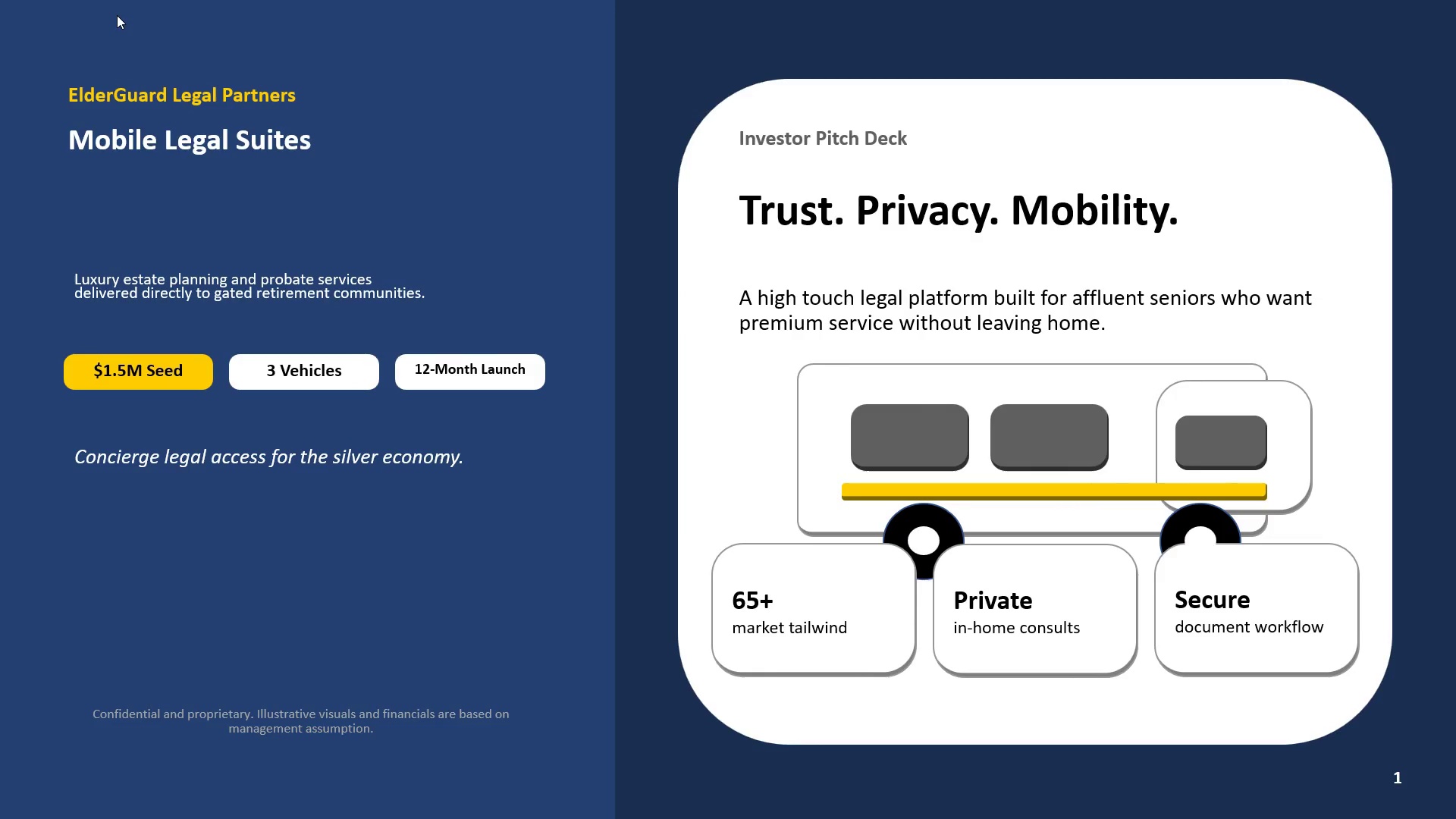 
key(ArrowDown)
 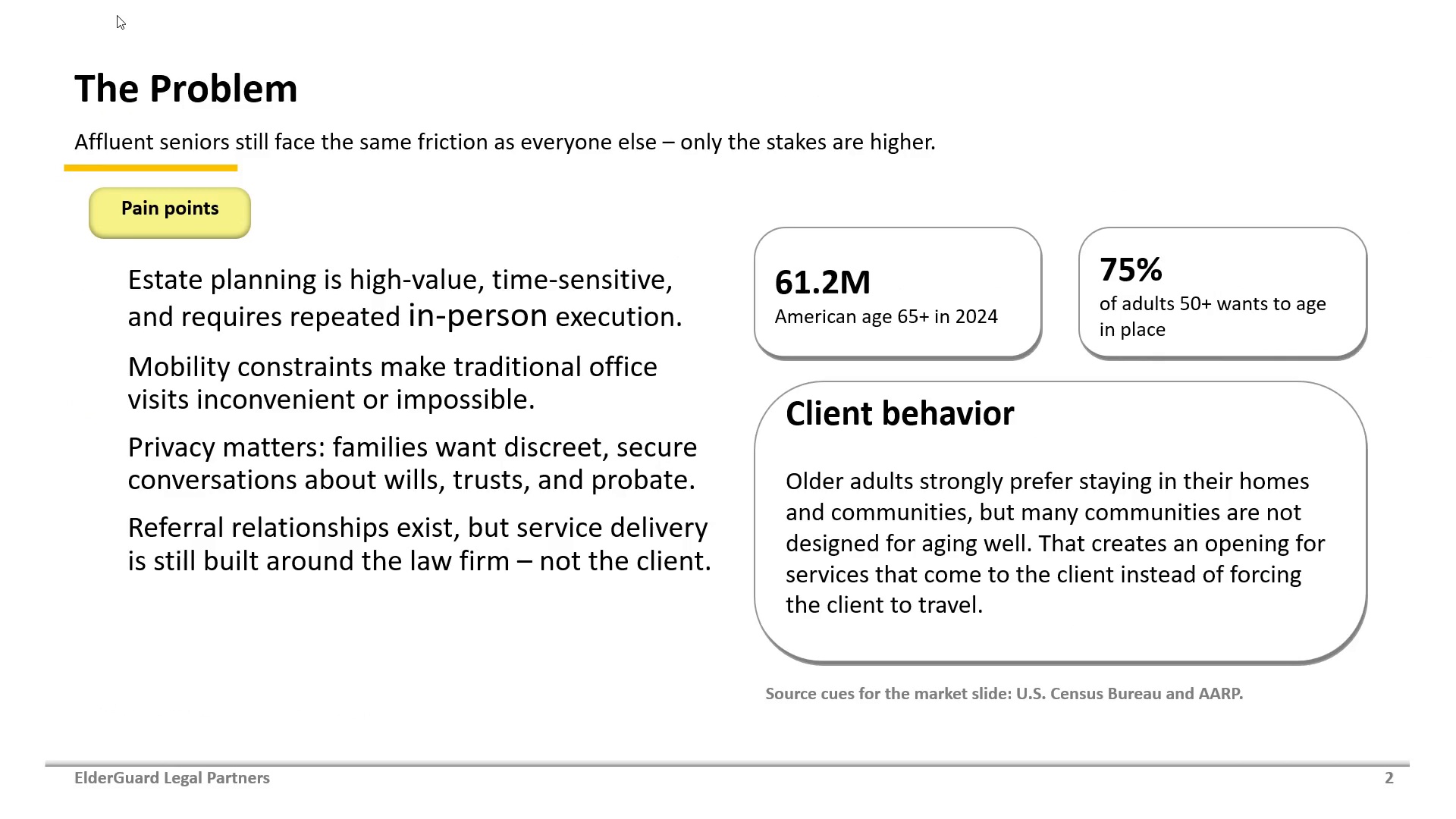 
wait(6.27)
 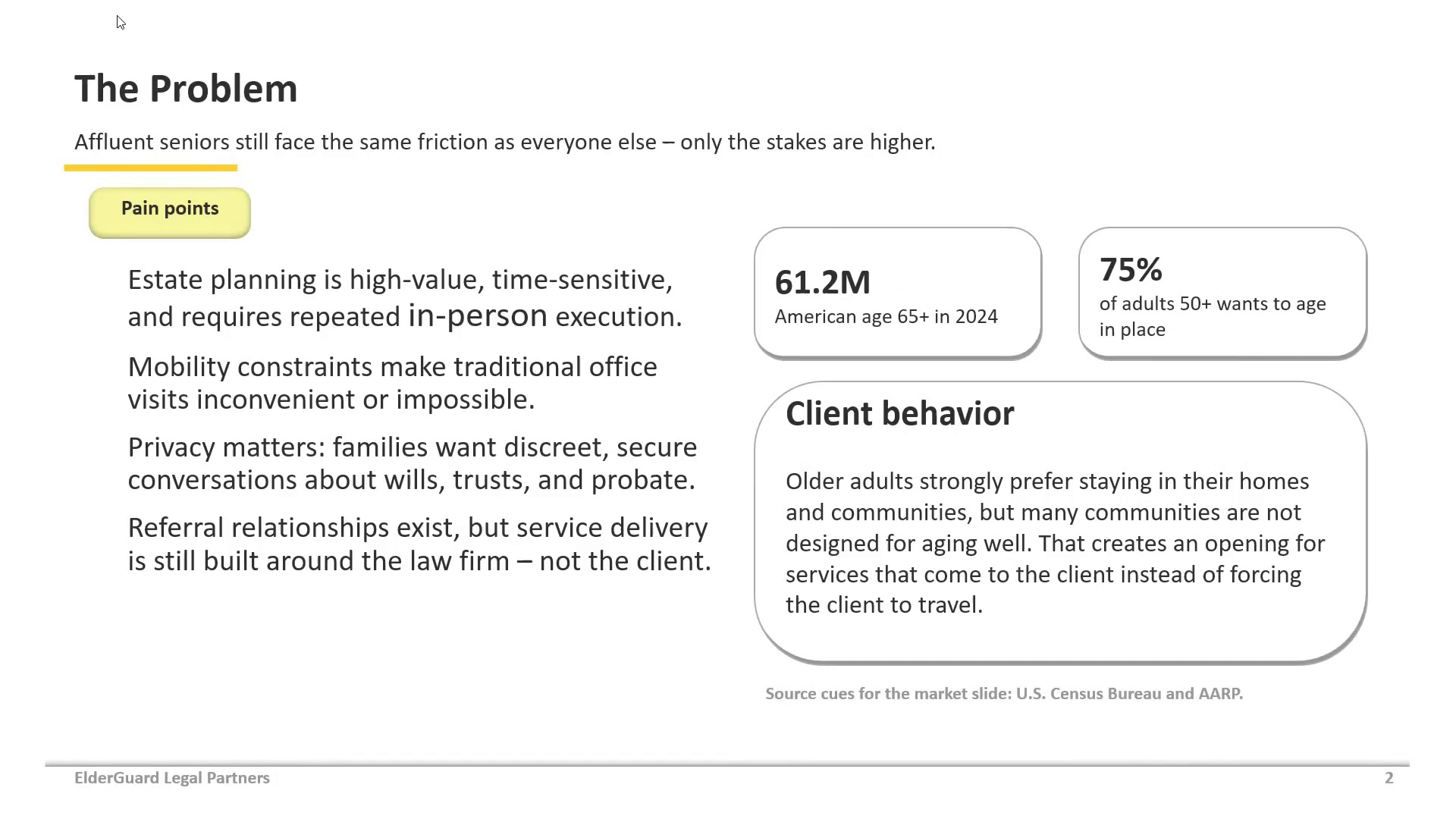 
key(ArrowDown)
 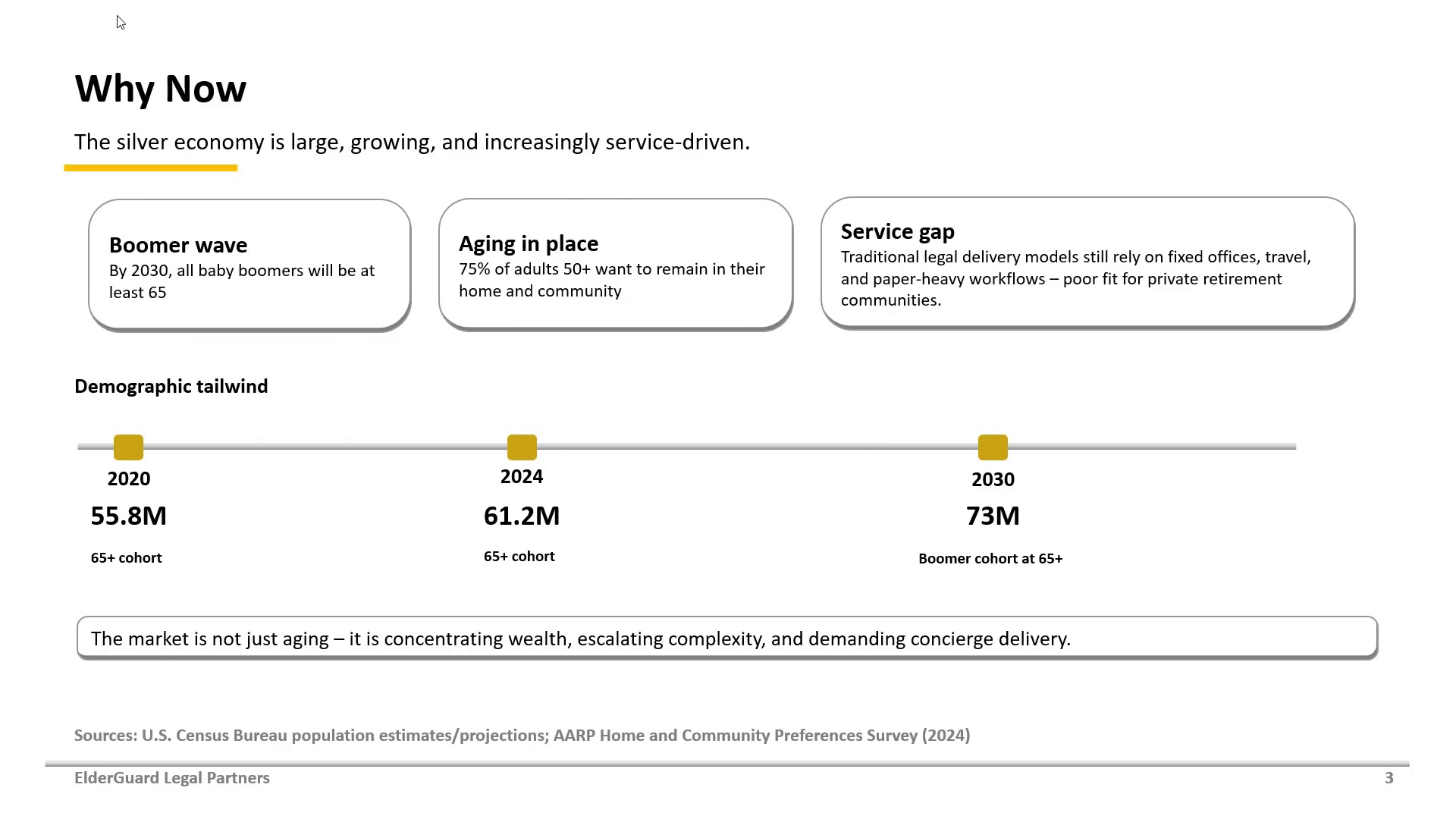 
wait(5.05)
 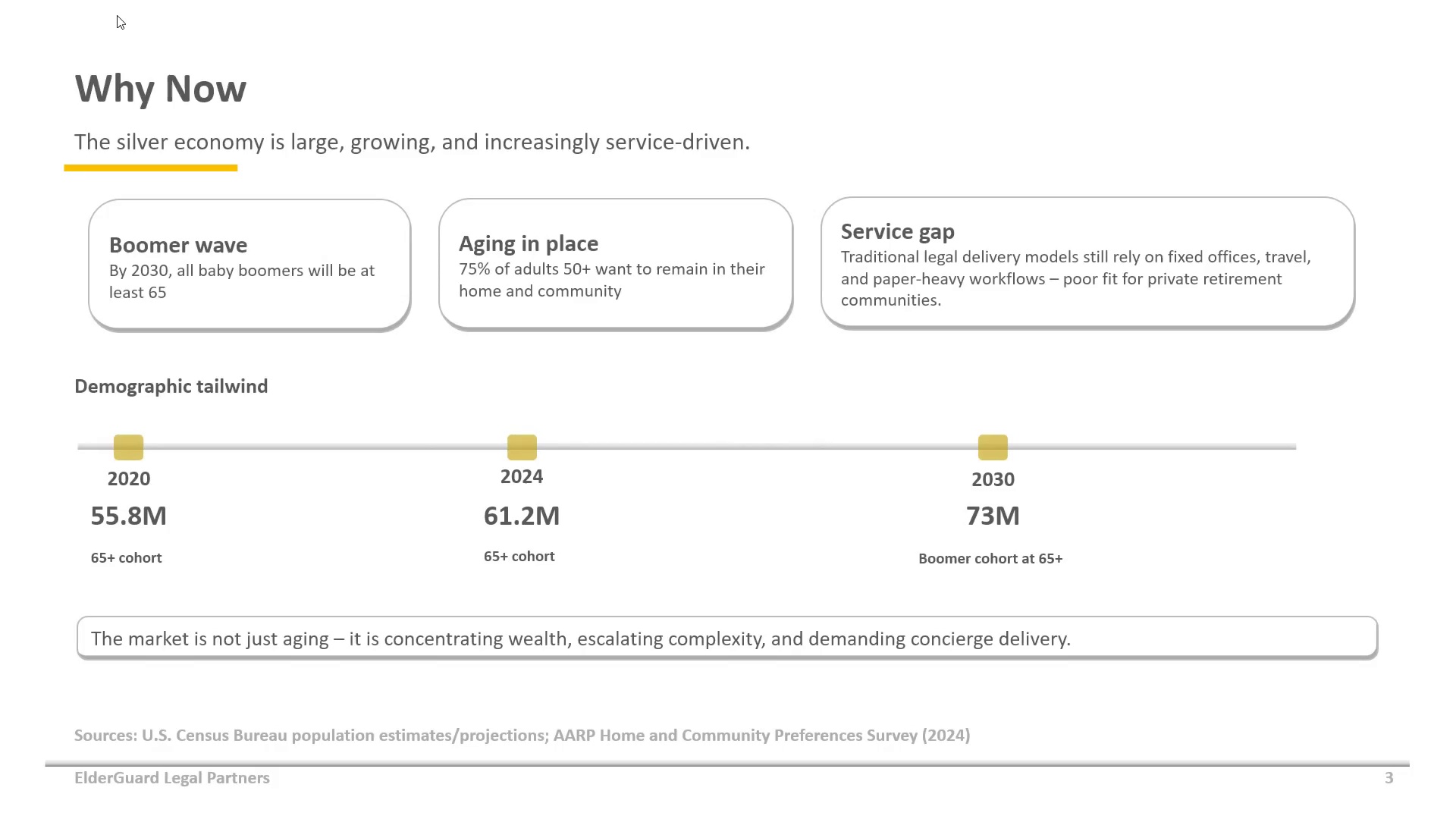 
key(ArrowDown)
 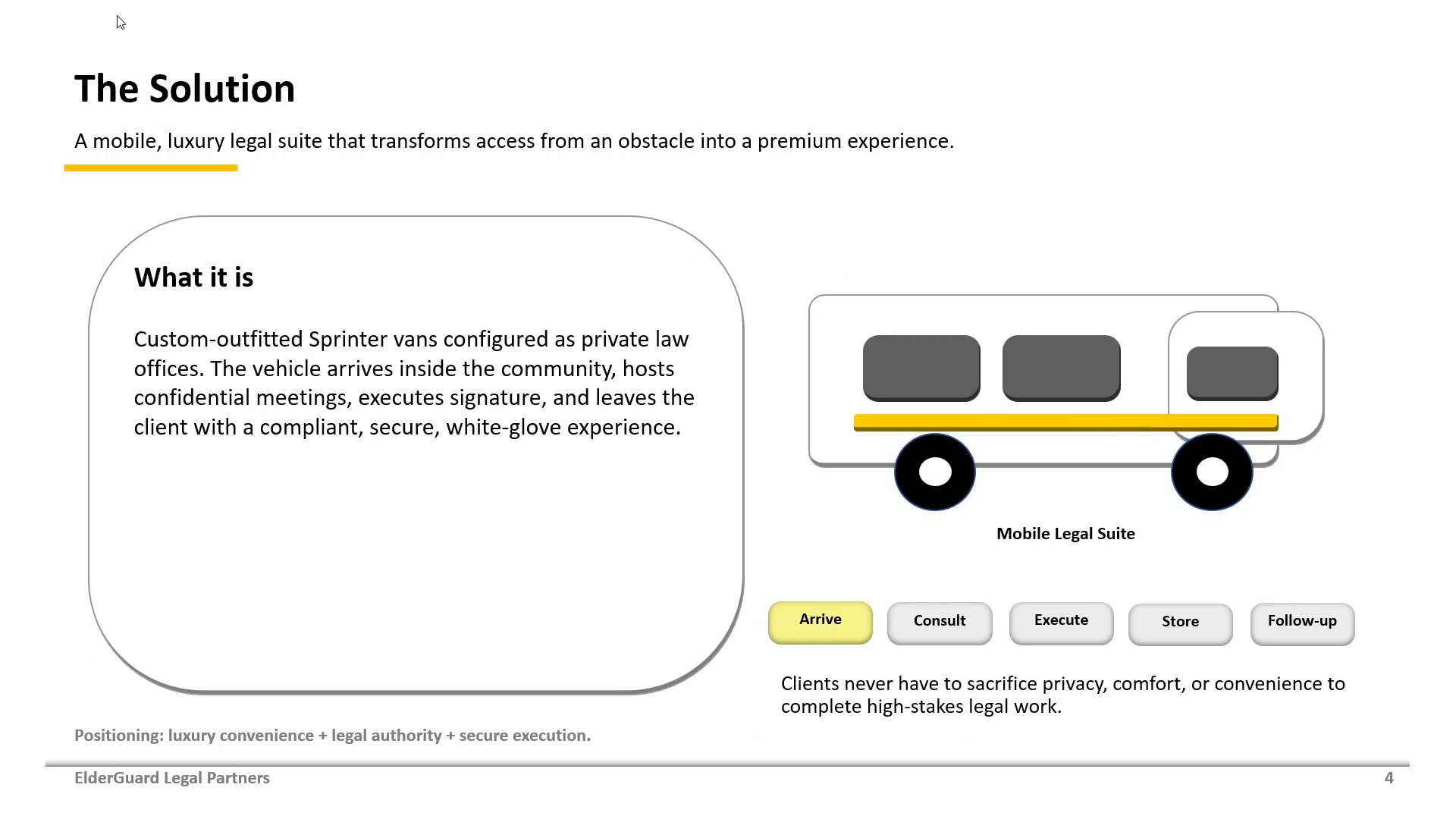 
key(ArrowDown)
 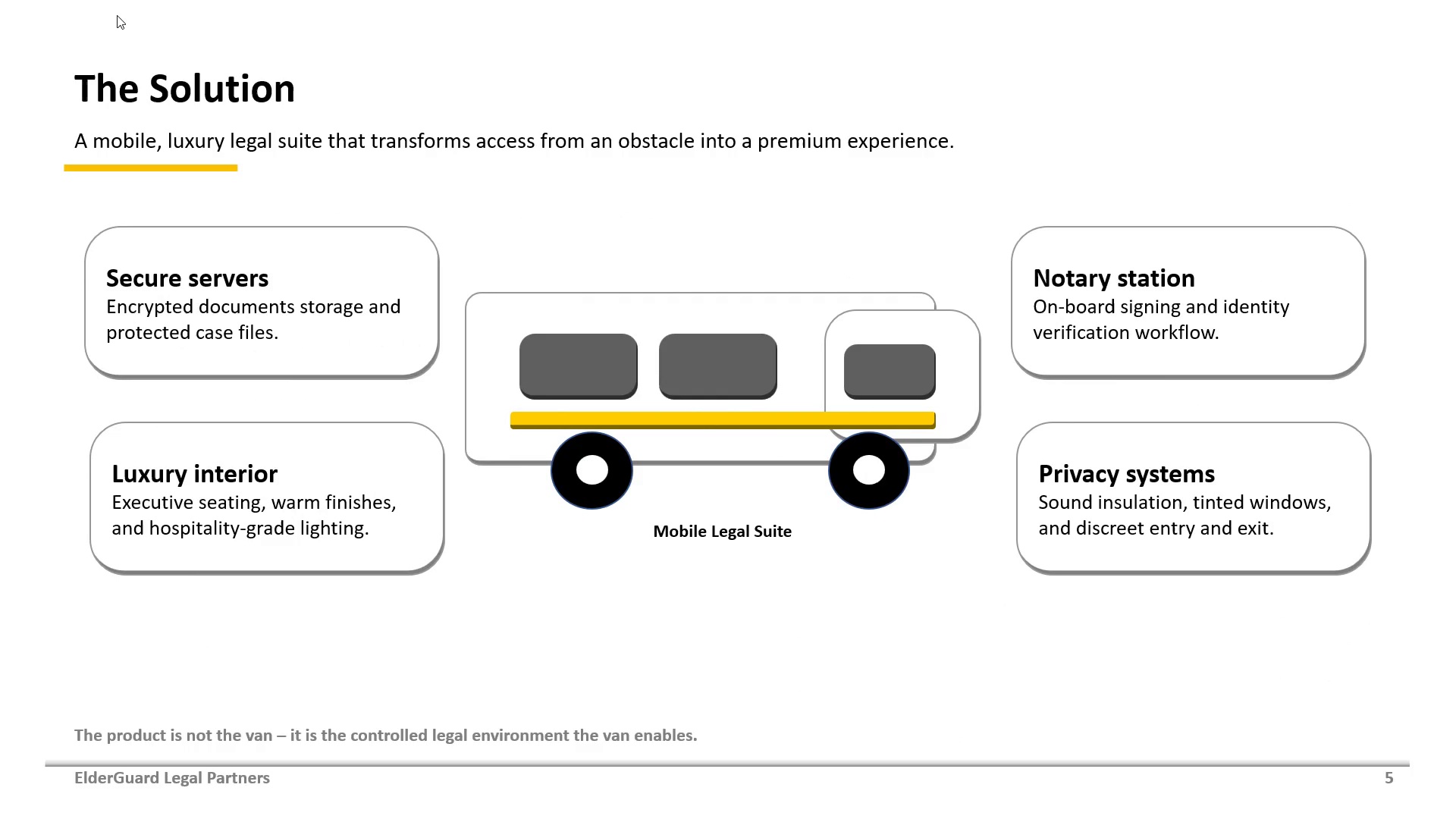 
key(ArrowDown)
 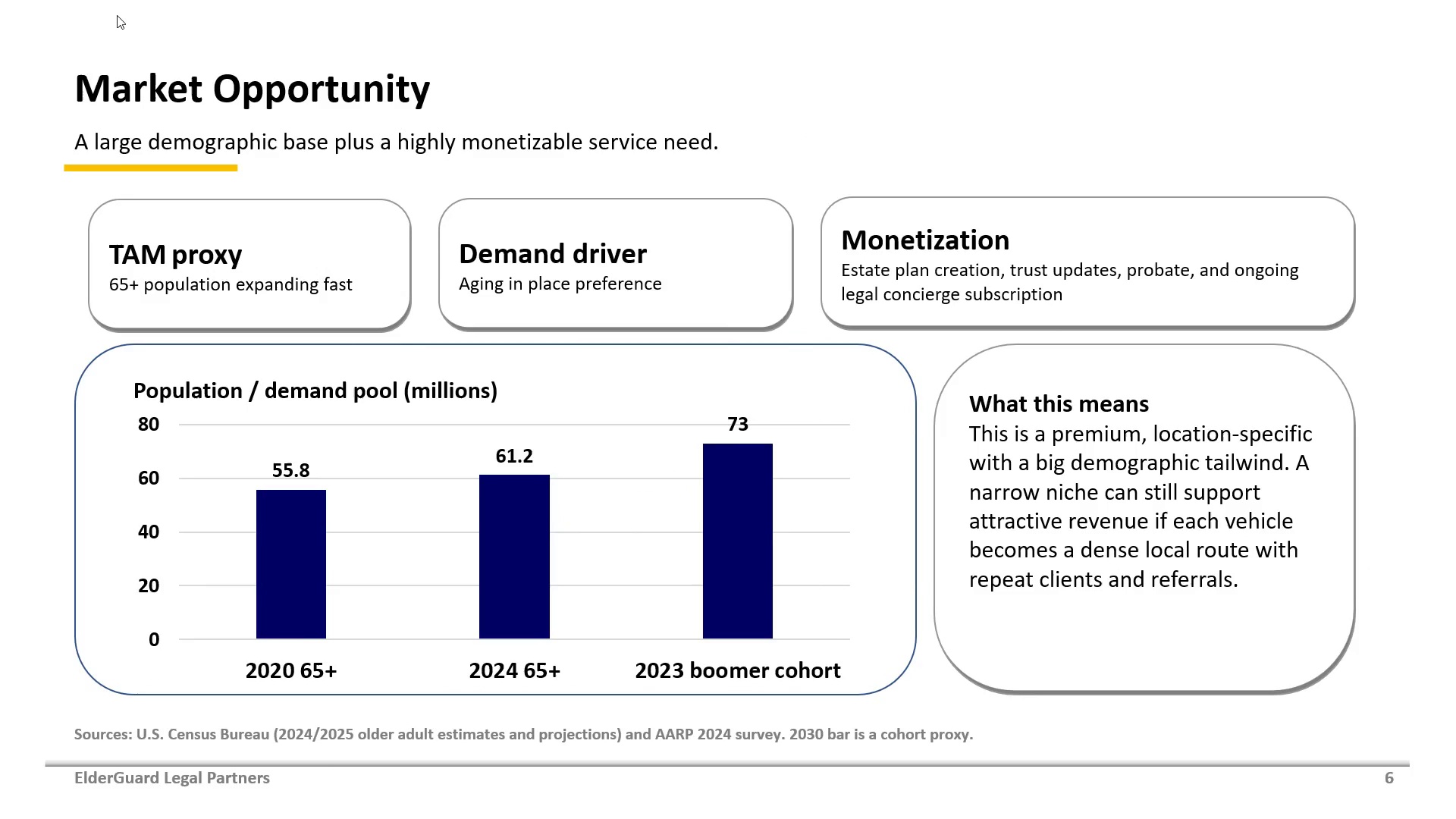 
key(ArrowDown)
 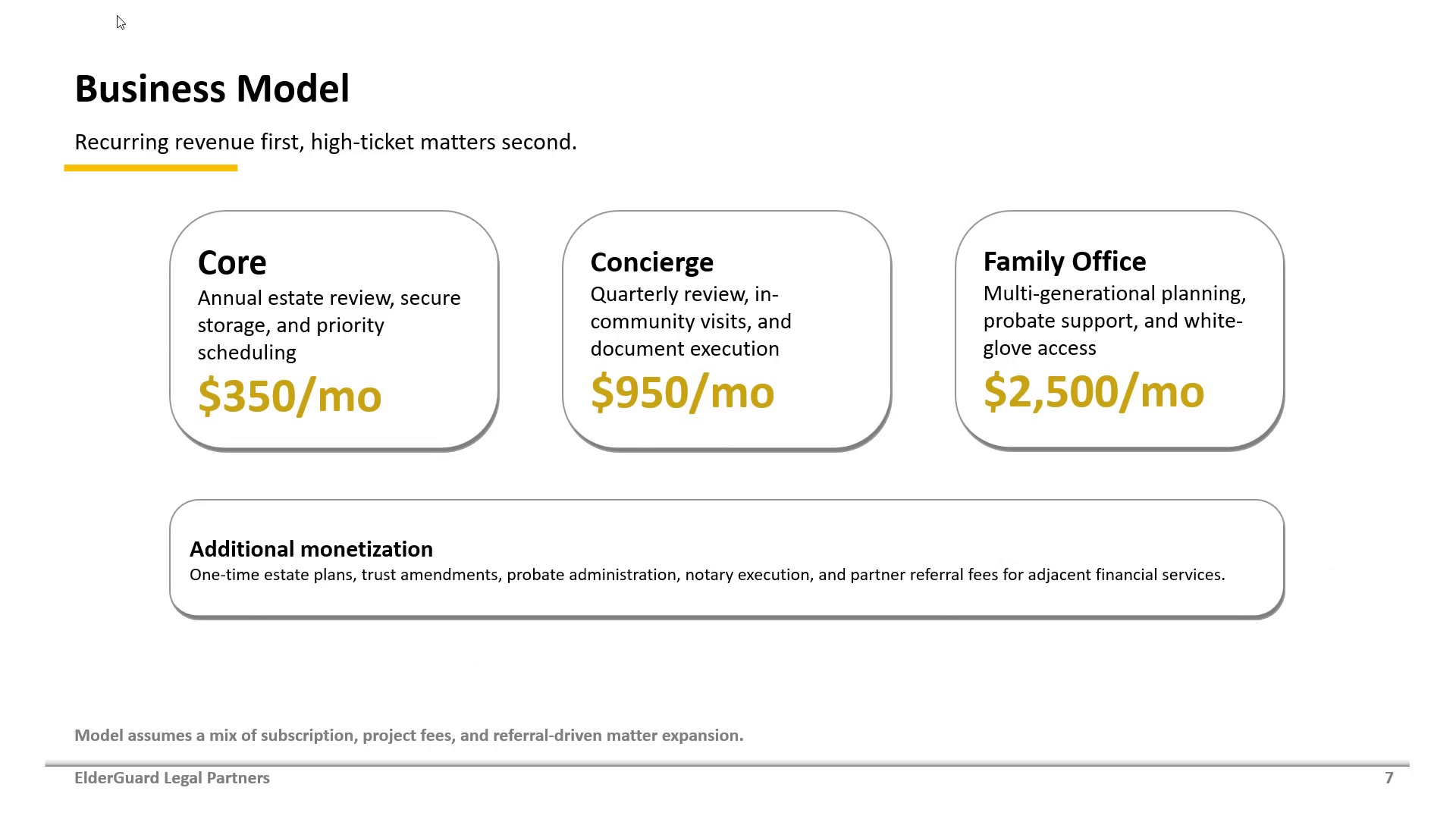 
wait(5.92)
 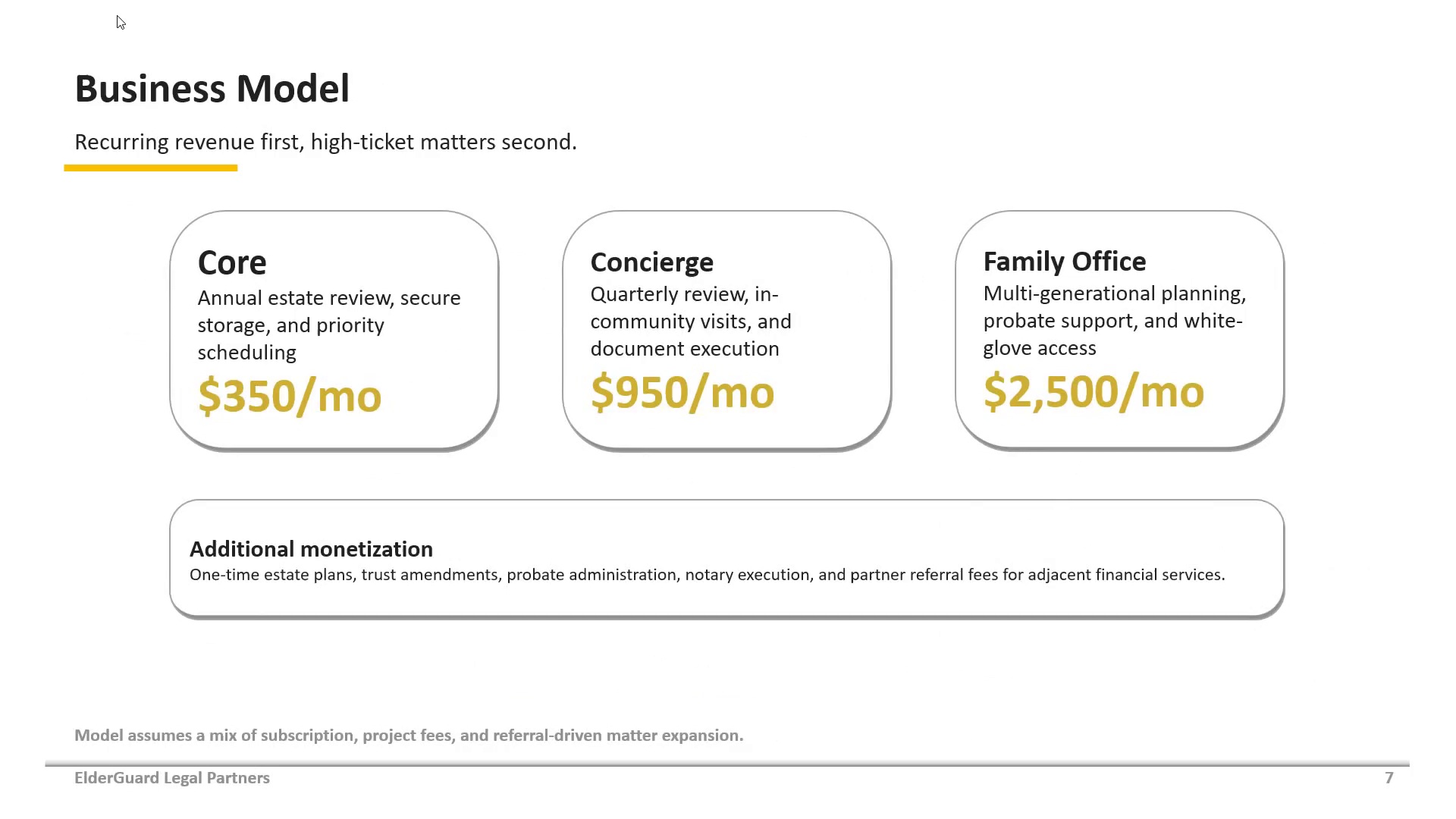 
key(ArrowDown)
 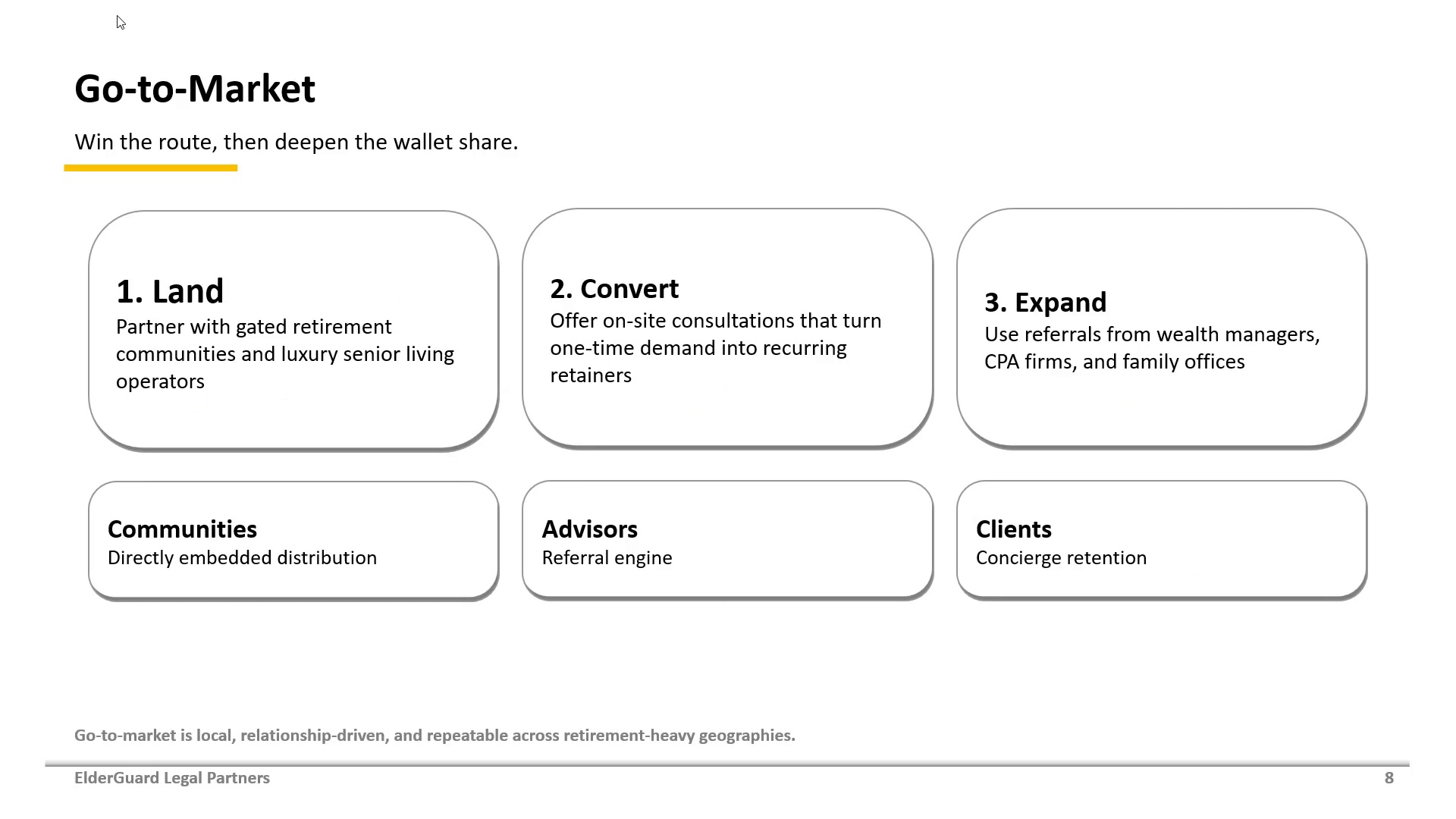 
key(ArrowDown)
 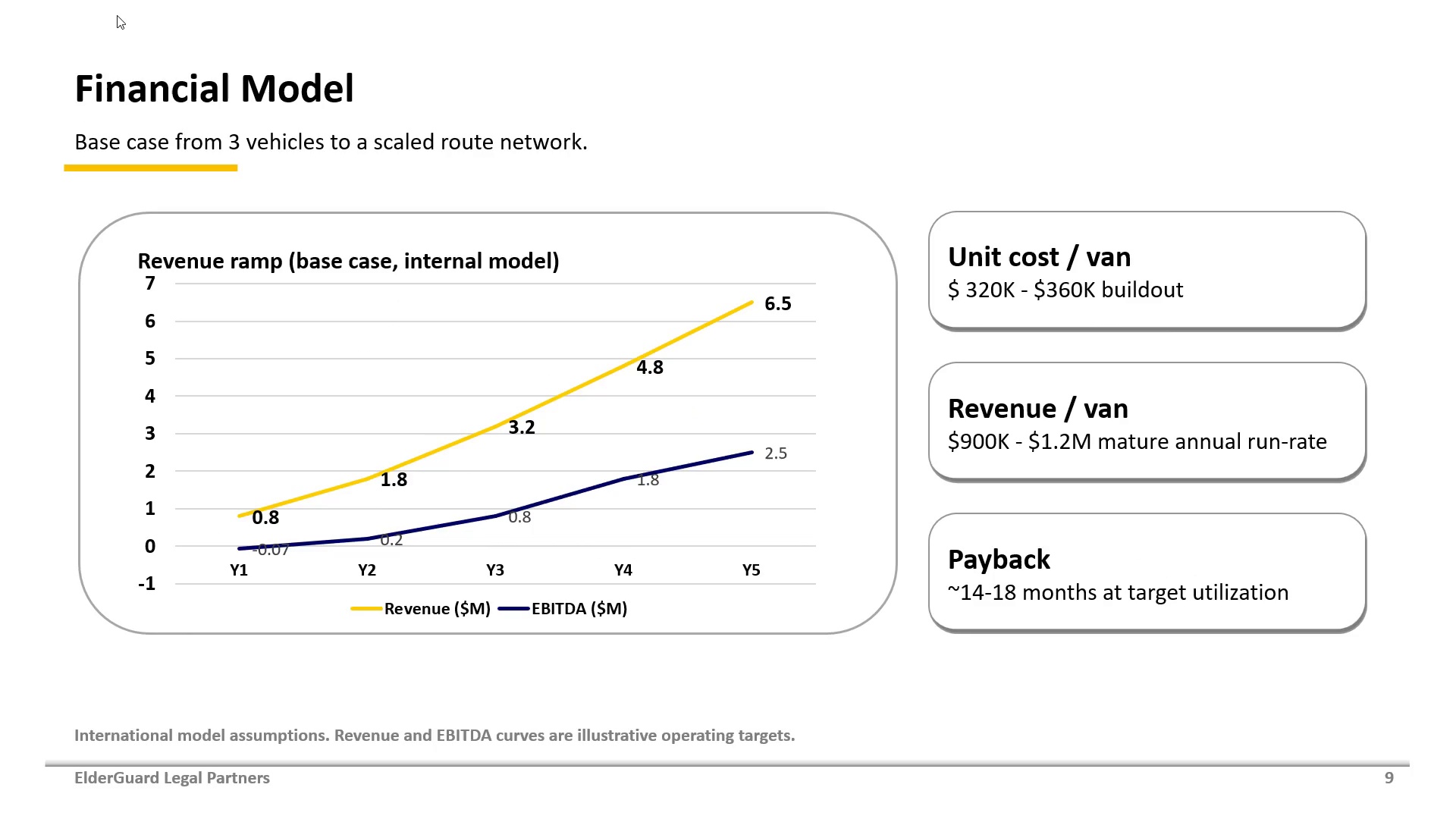 
key(ArrowDown)
 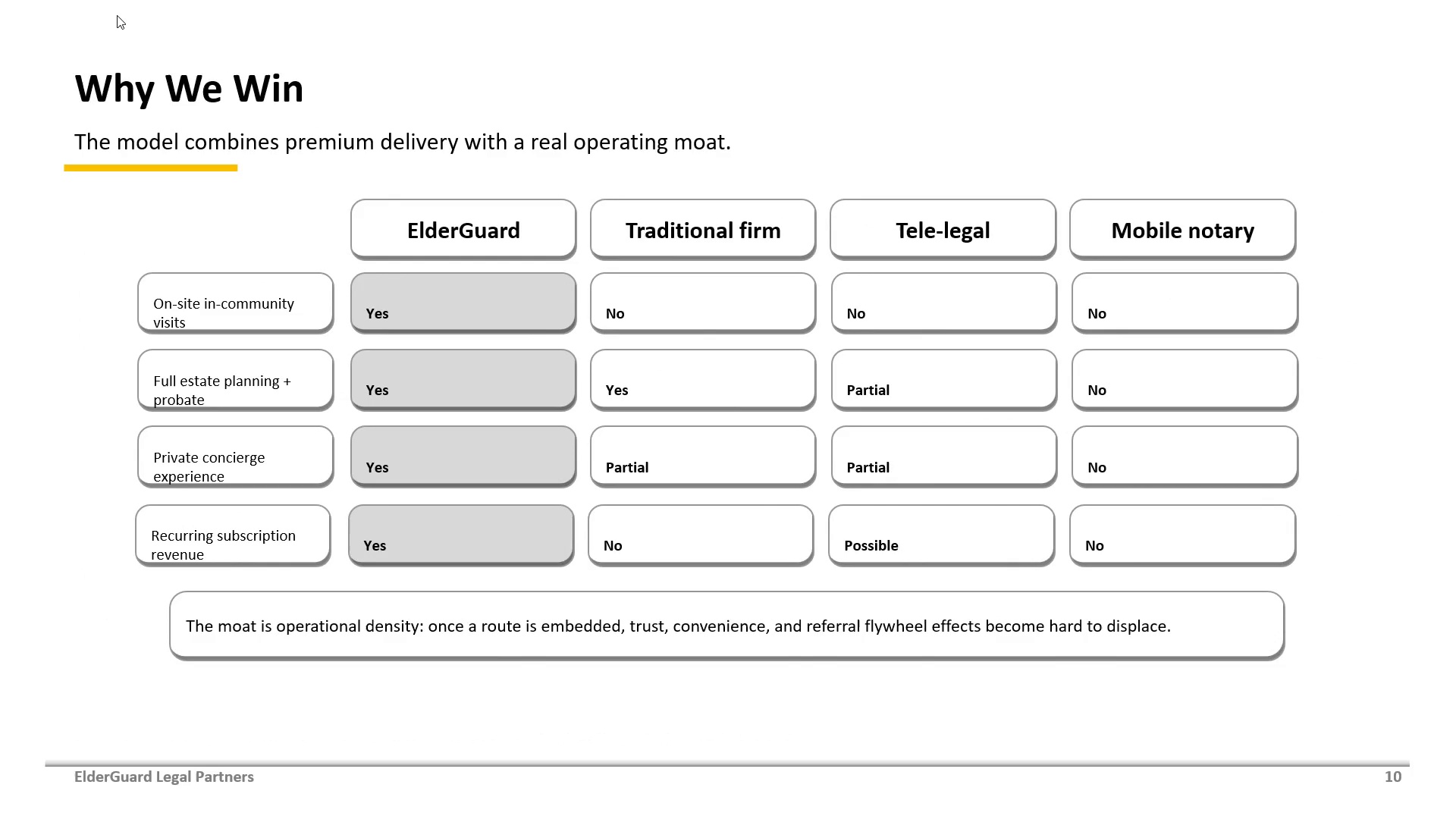 
key(ArrowDown)
 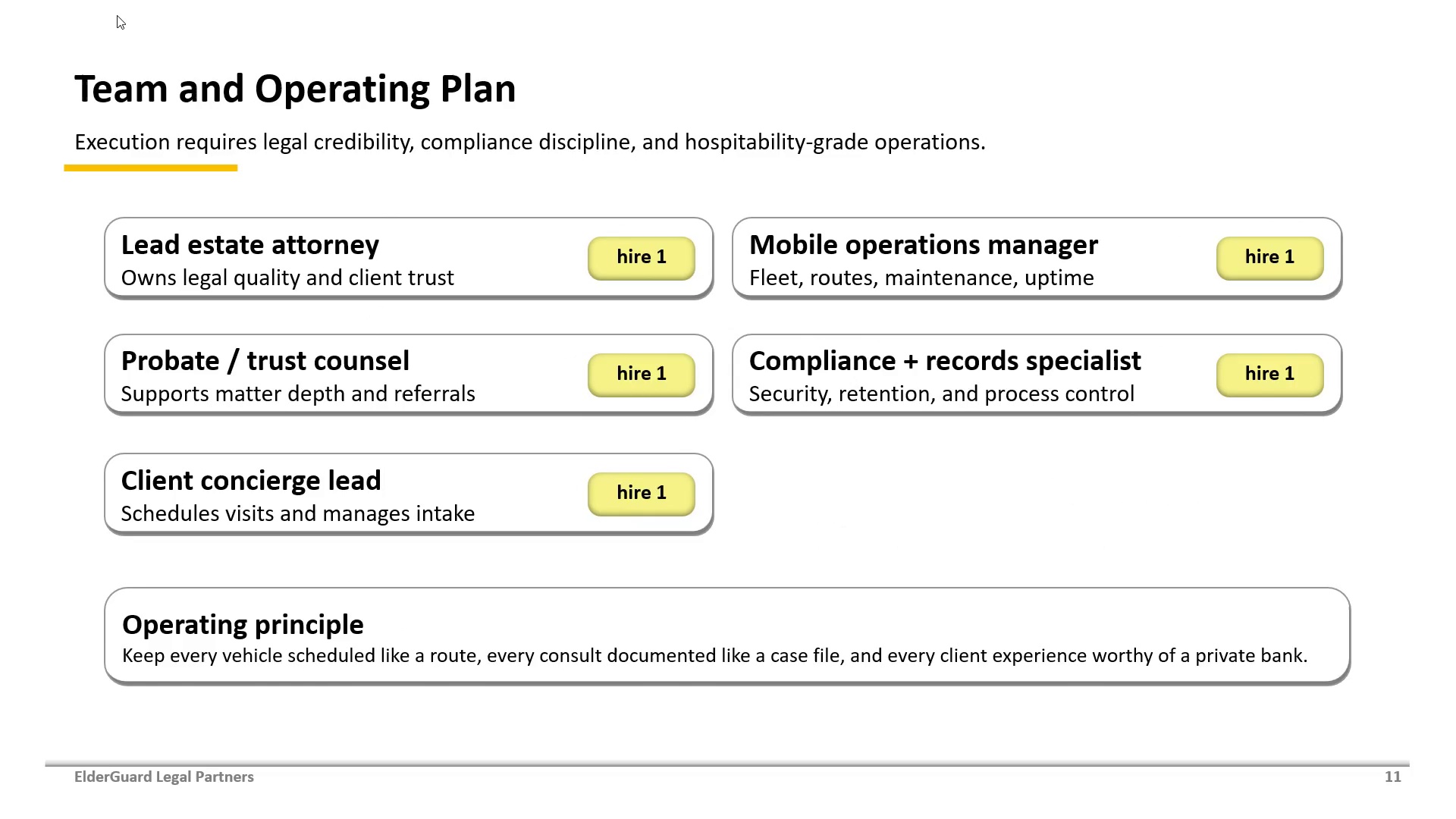 
key(ArrowDown)
 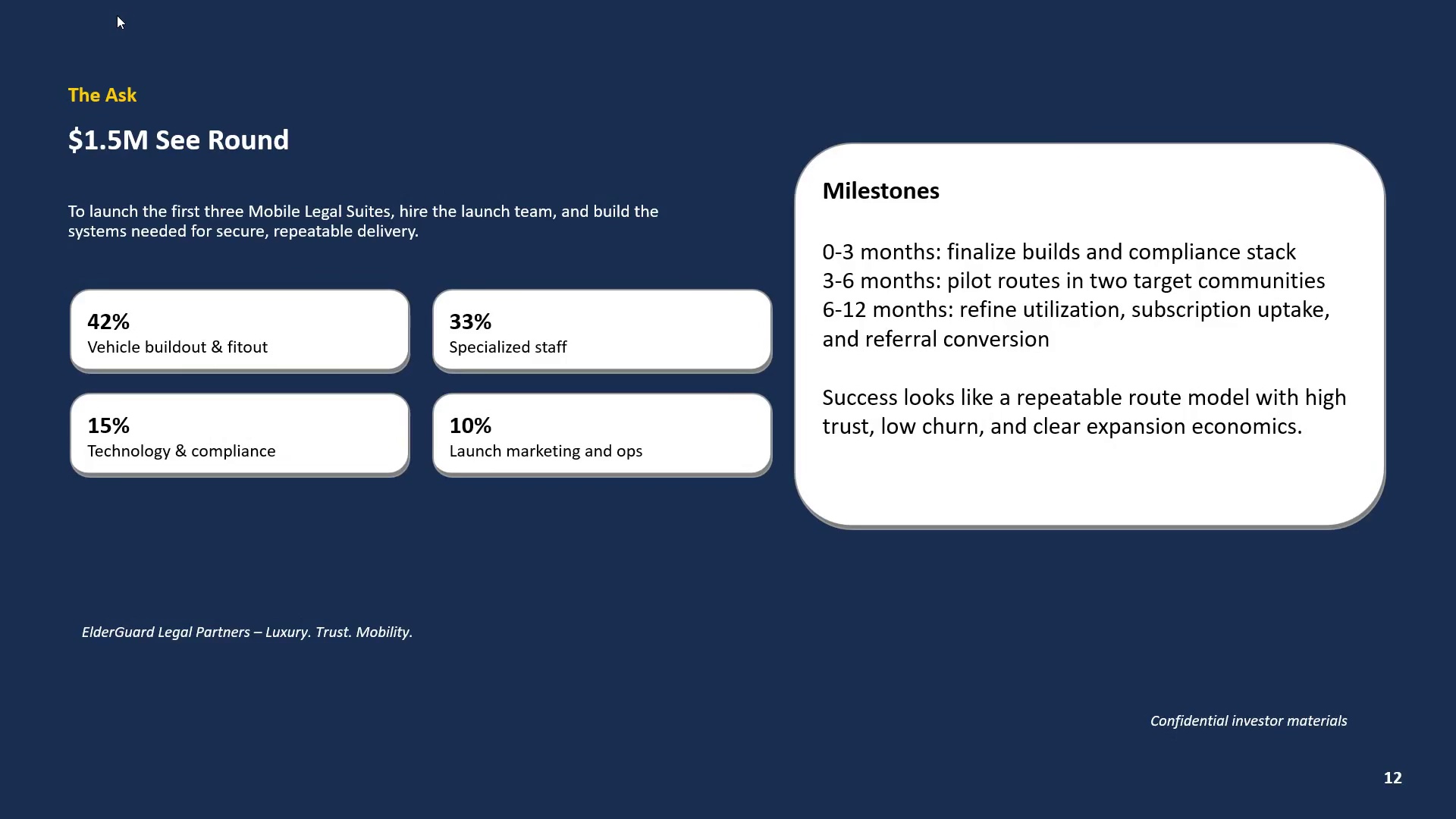 
key(ArrowDown)
 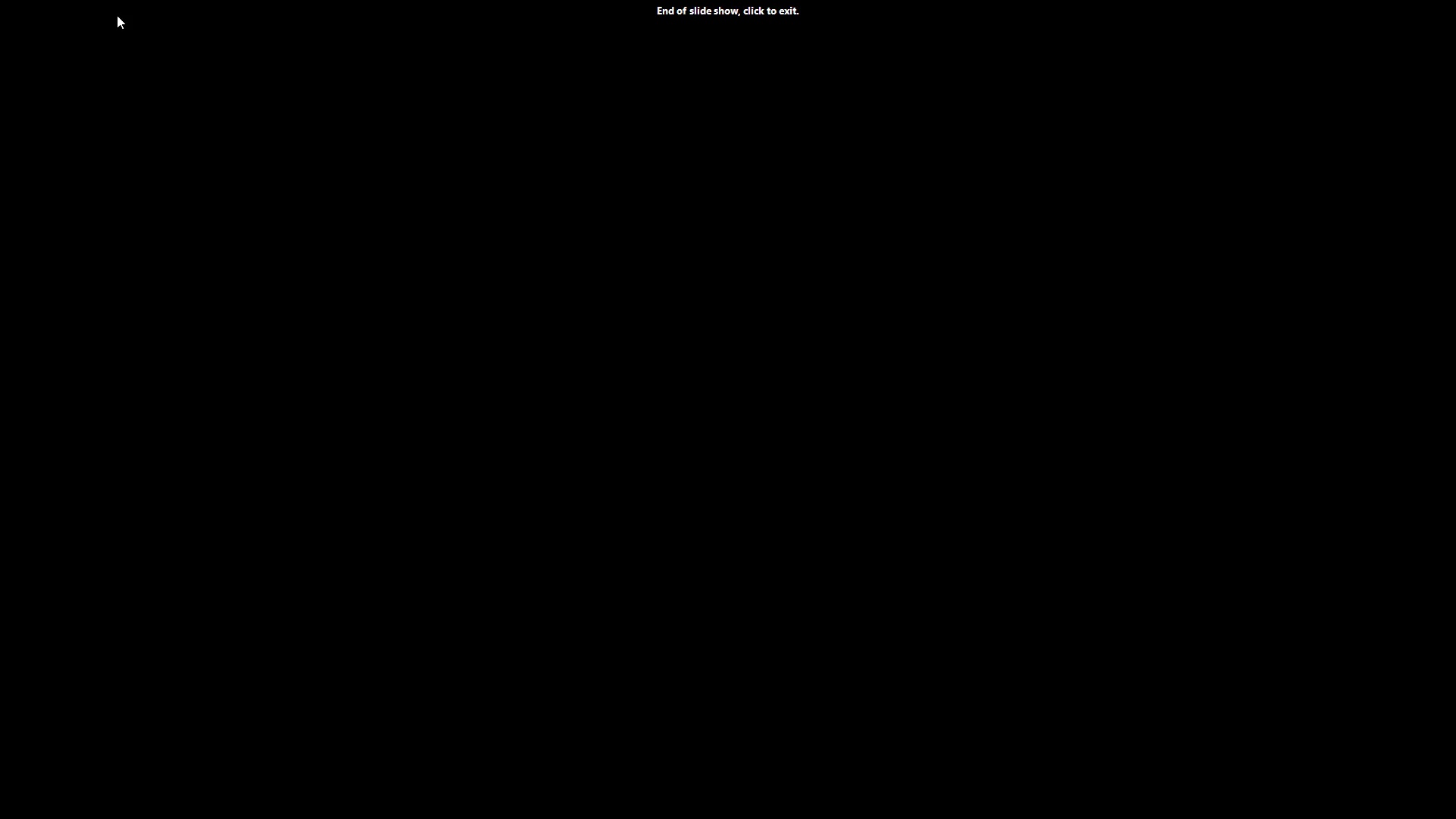 
key(ArrowDown)
 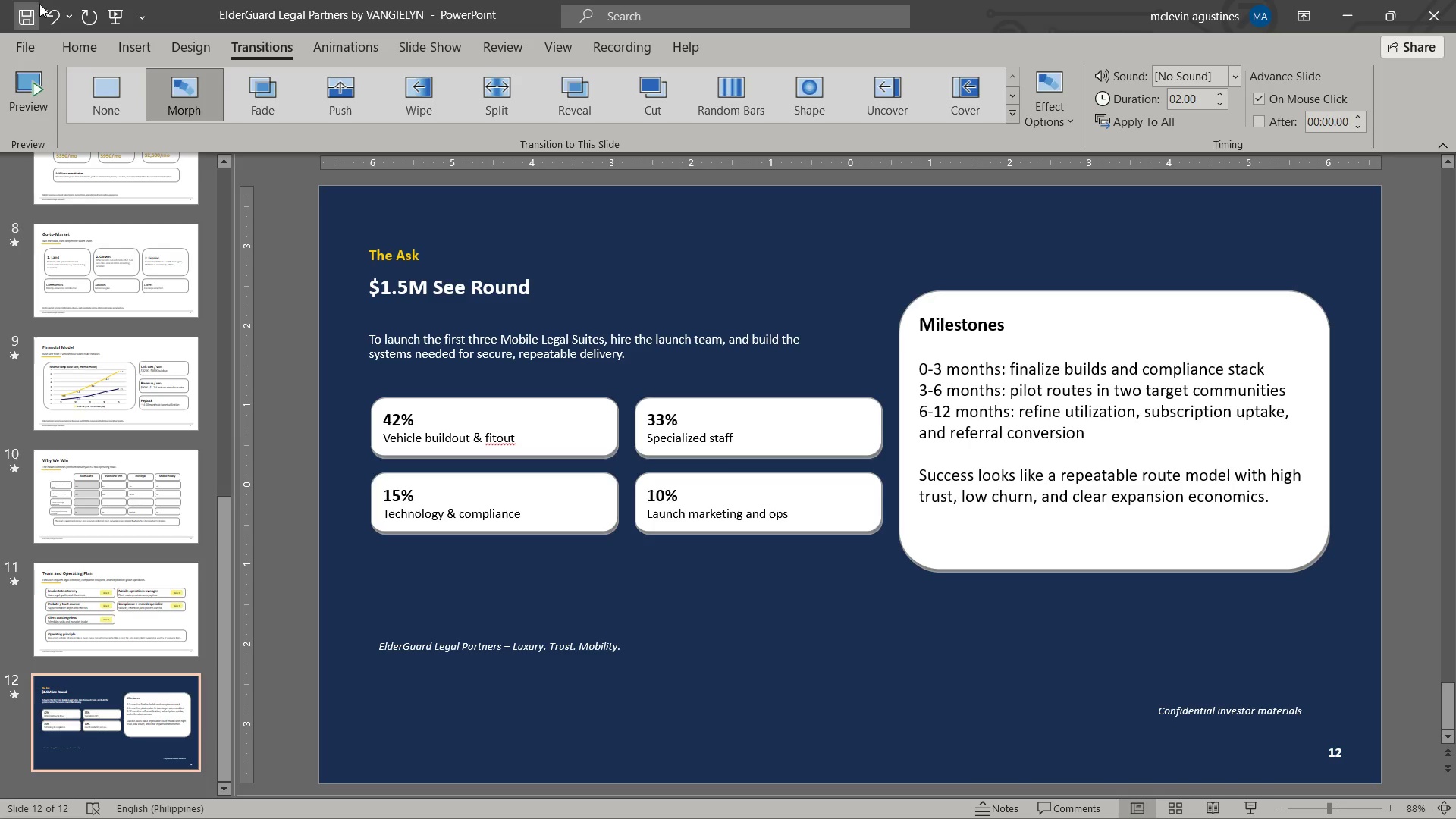 
left_click([28, 11])
 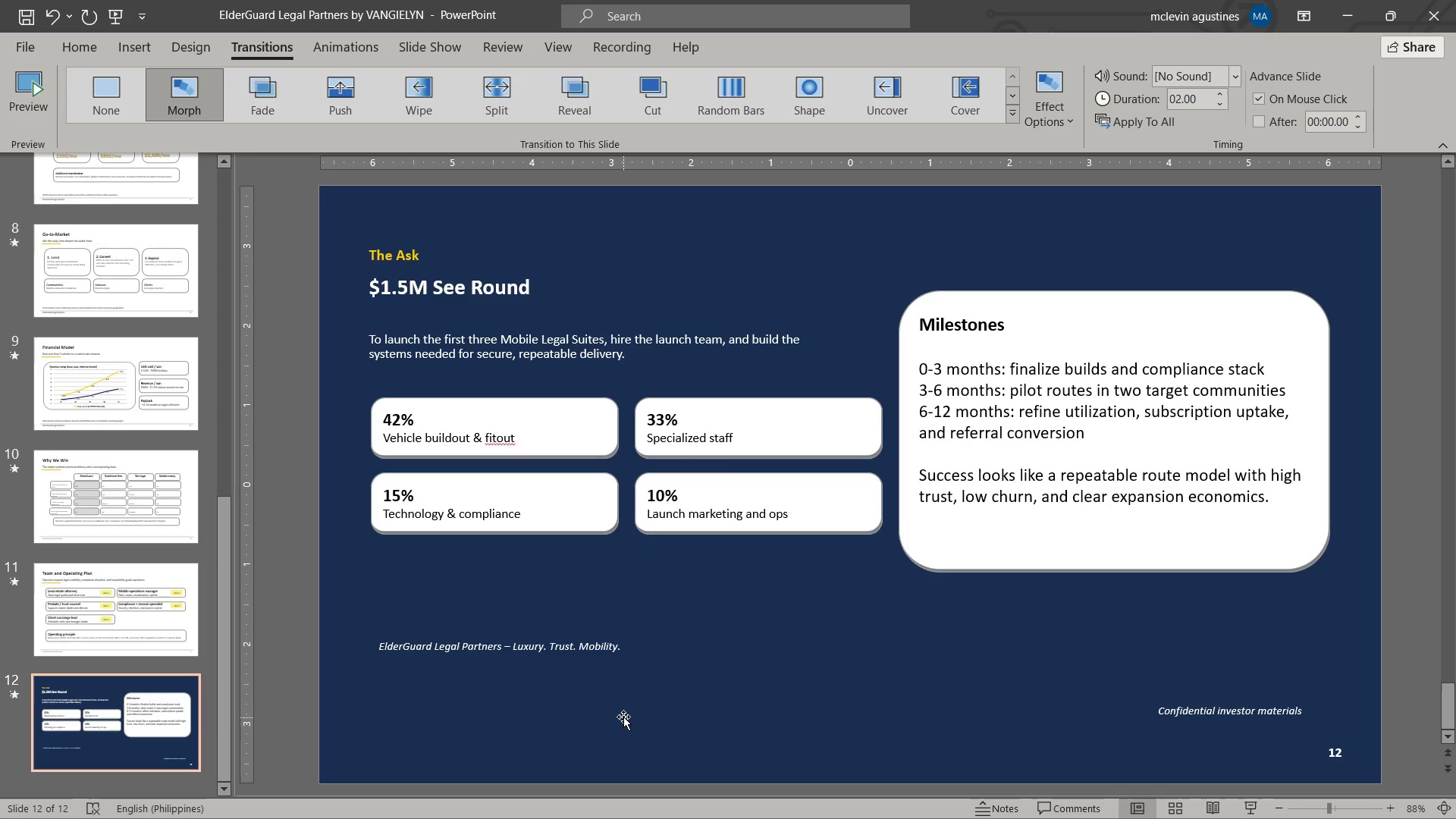 
key(Alt+Tab)
 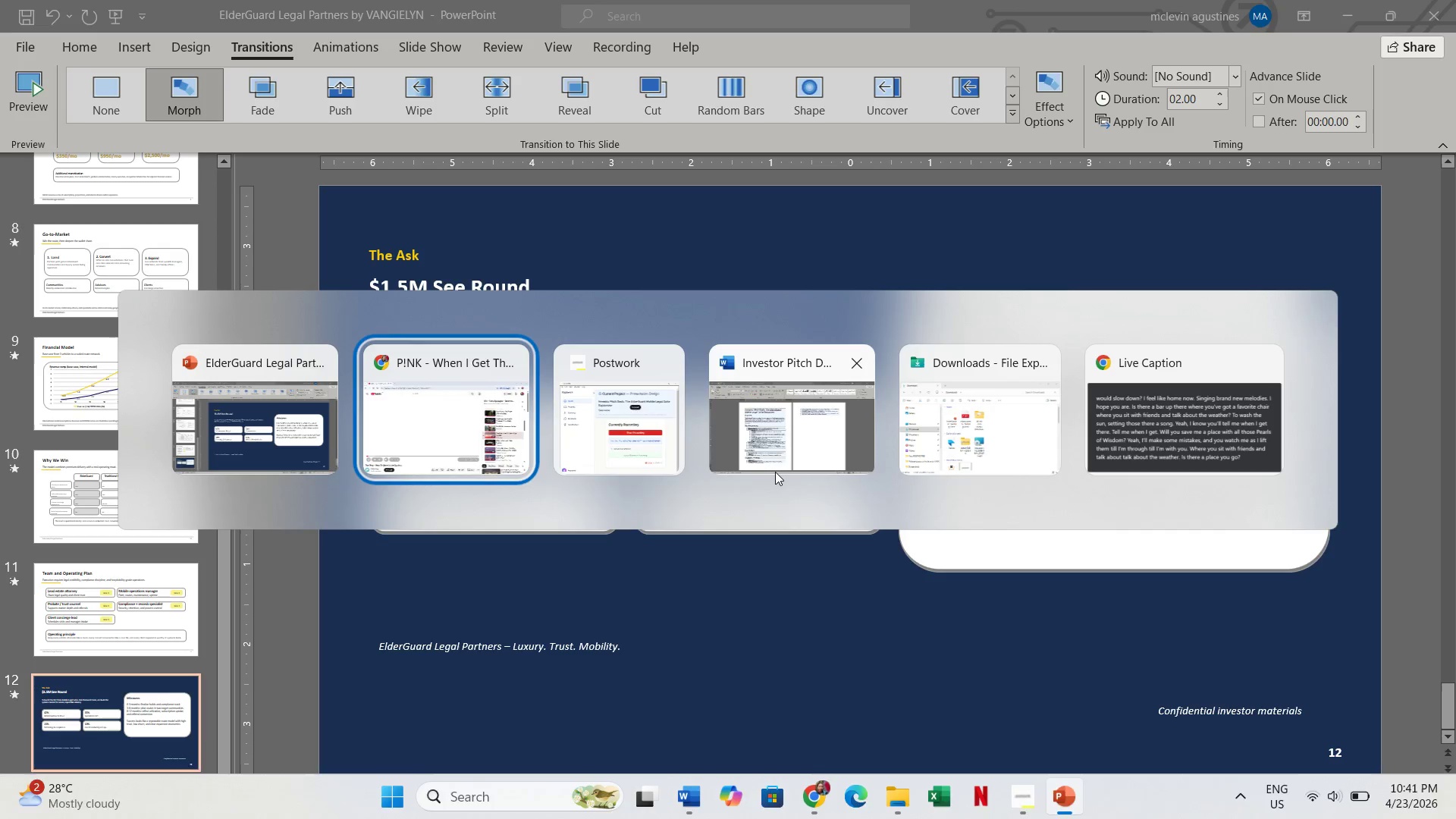 
key(Alt+Tab)